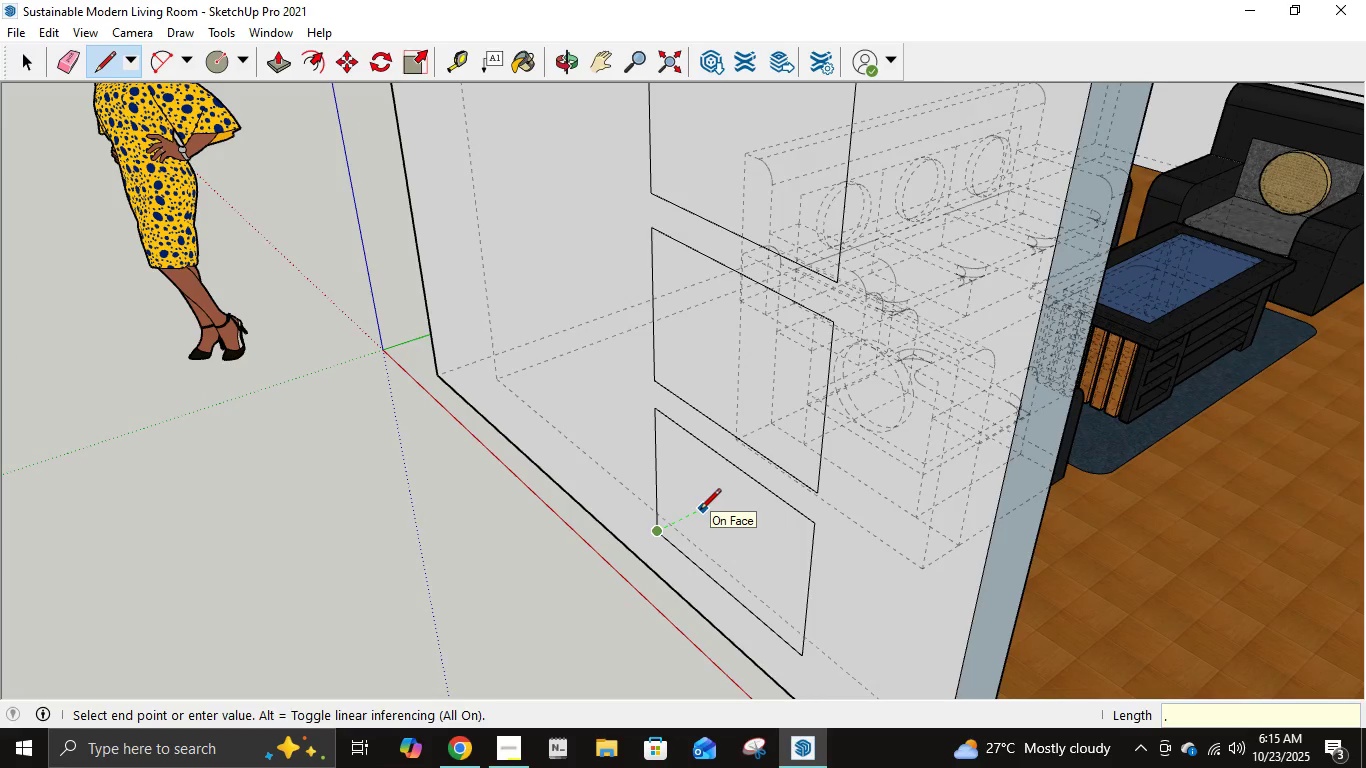 
key(Numpad2)
 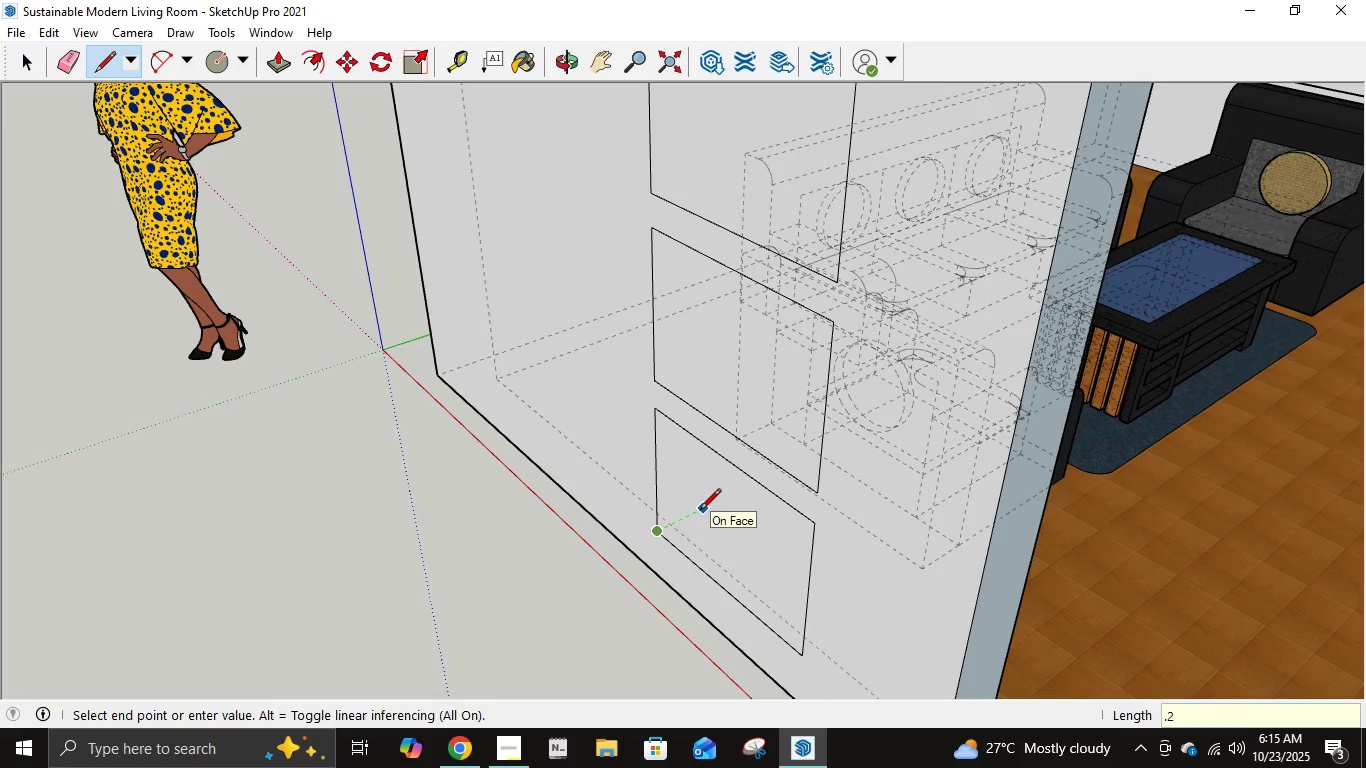 
key(NumpadEnter)
 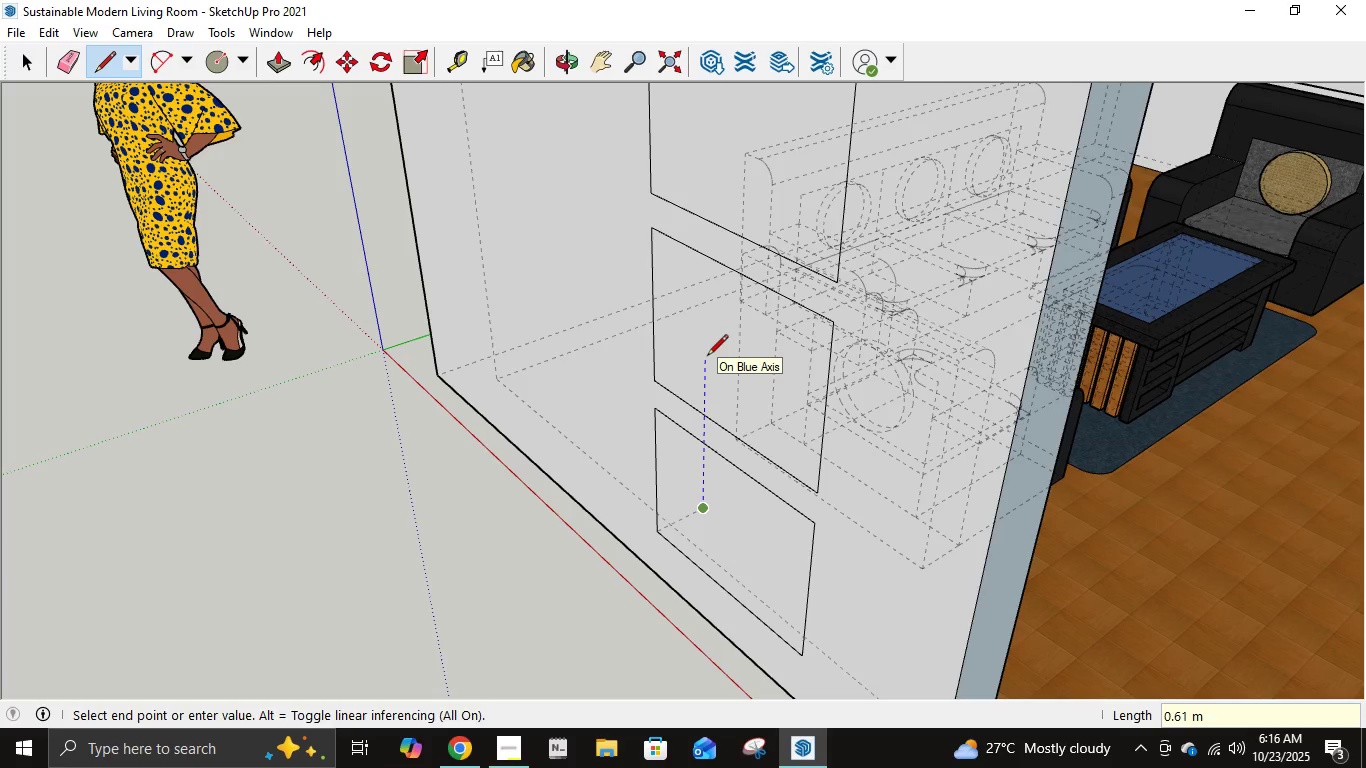 
wait(6.27)
 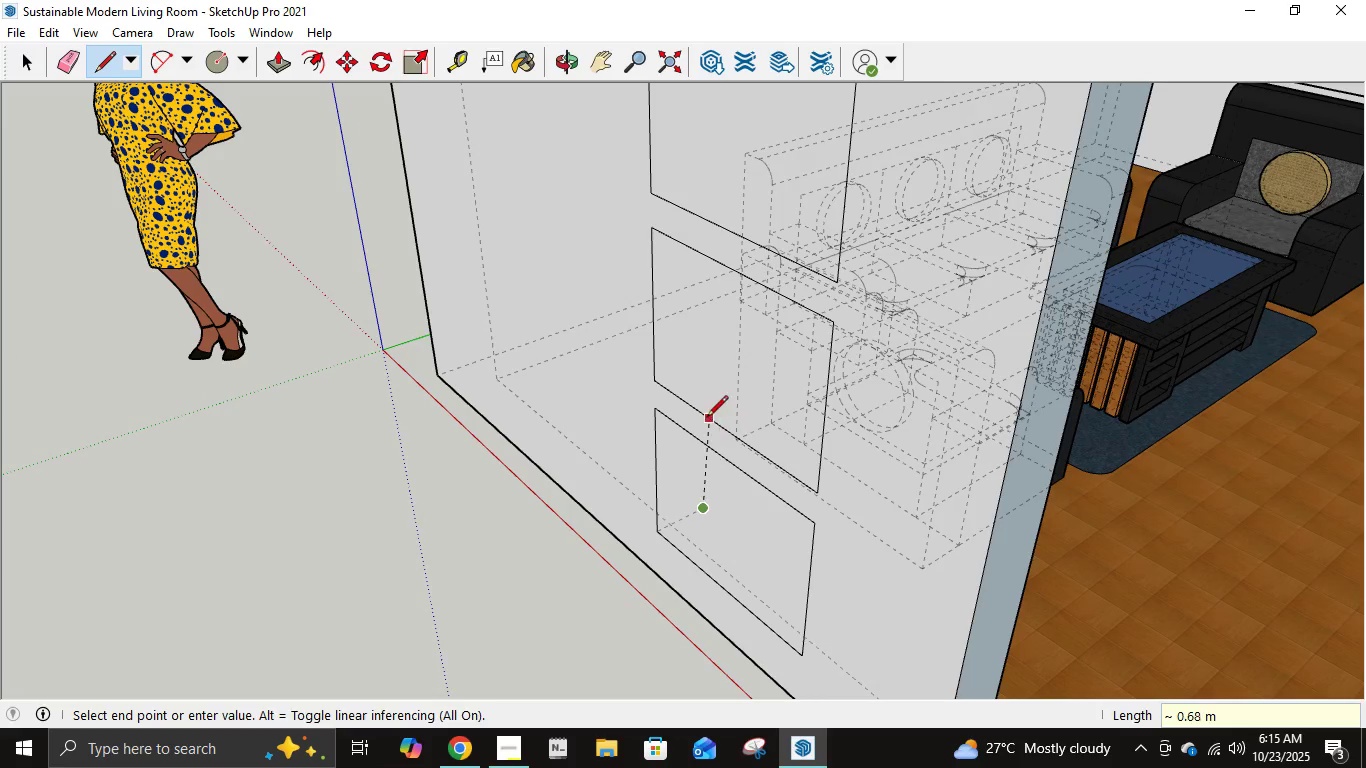 
key(NumpadDecimal)
 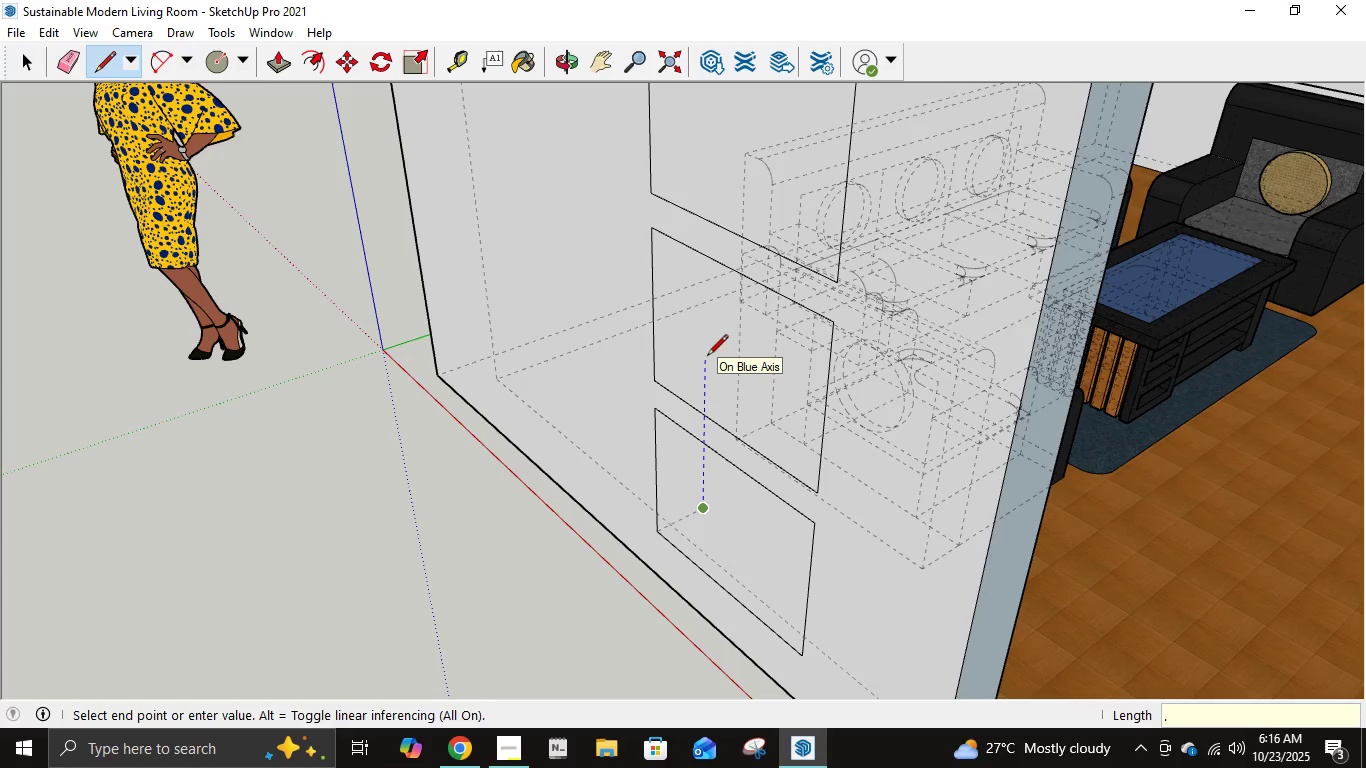 
key(Numpad5)
 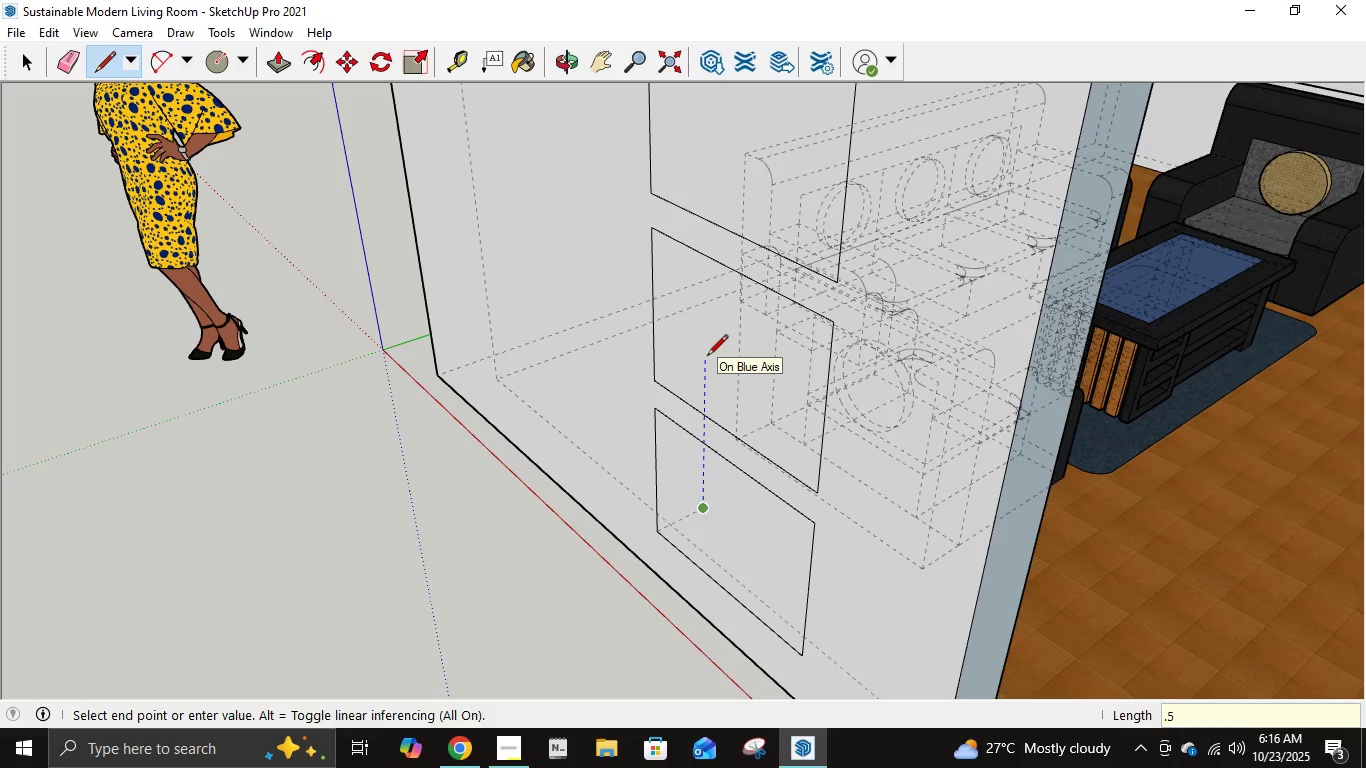 
key(NumpadEnter)
 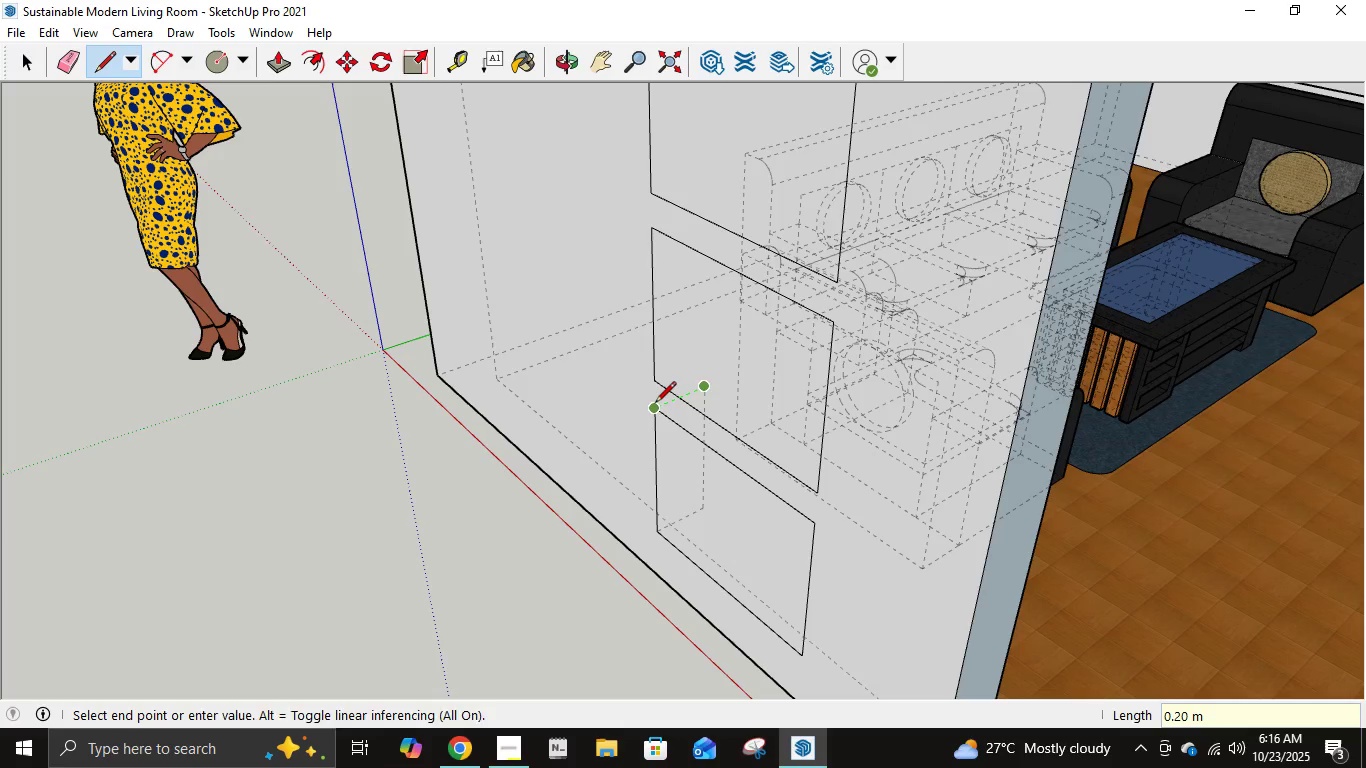 
left_click([655, 404])
 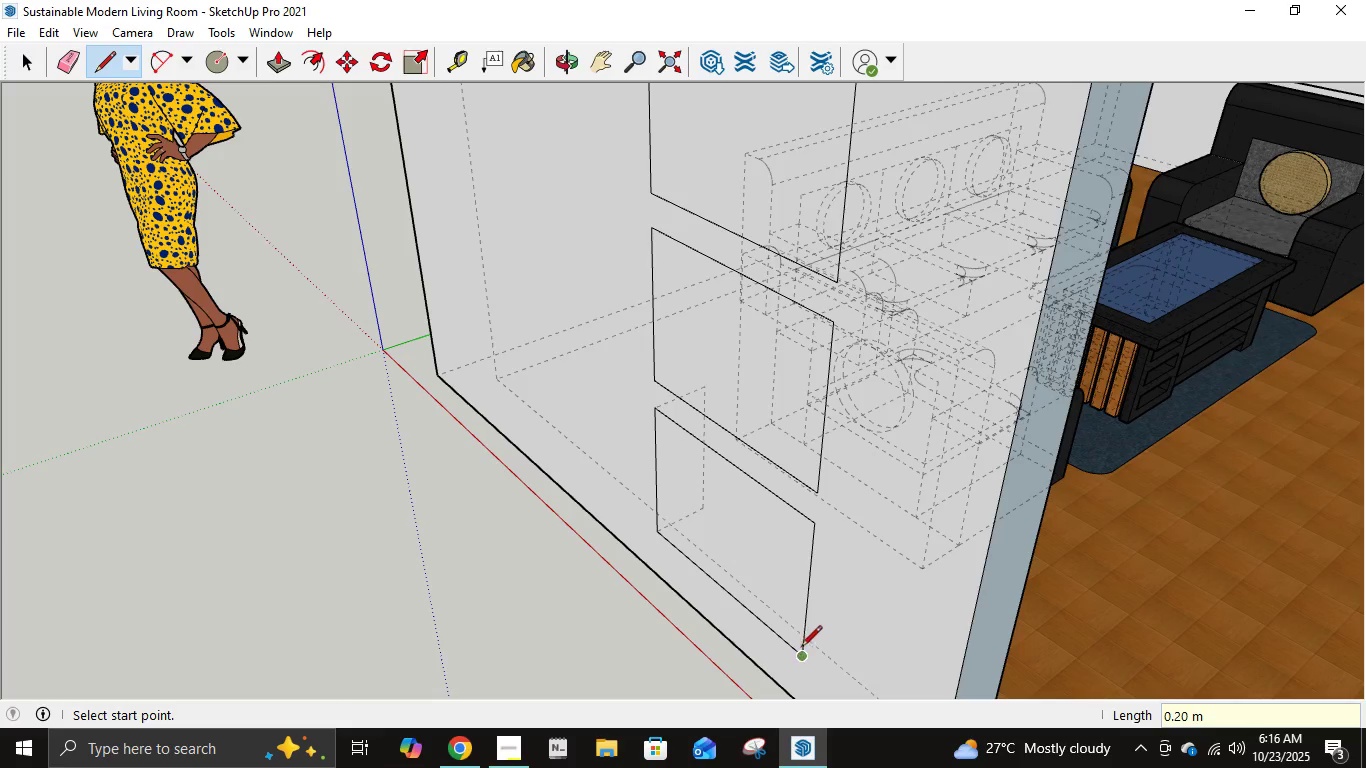 
left_click([801, 657])
 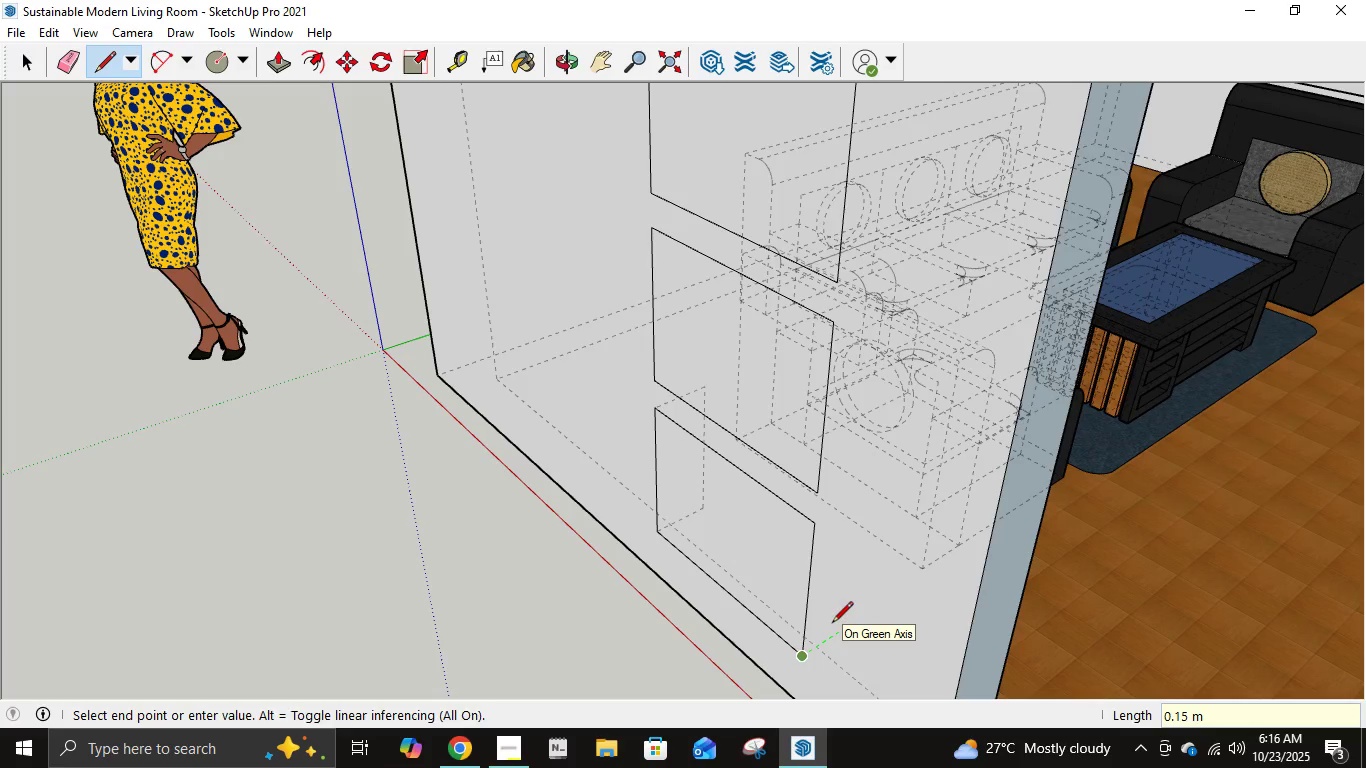 
key(NumpadDecimal)
 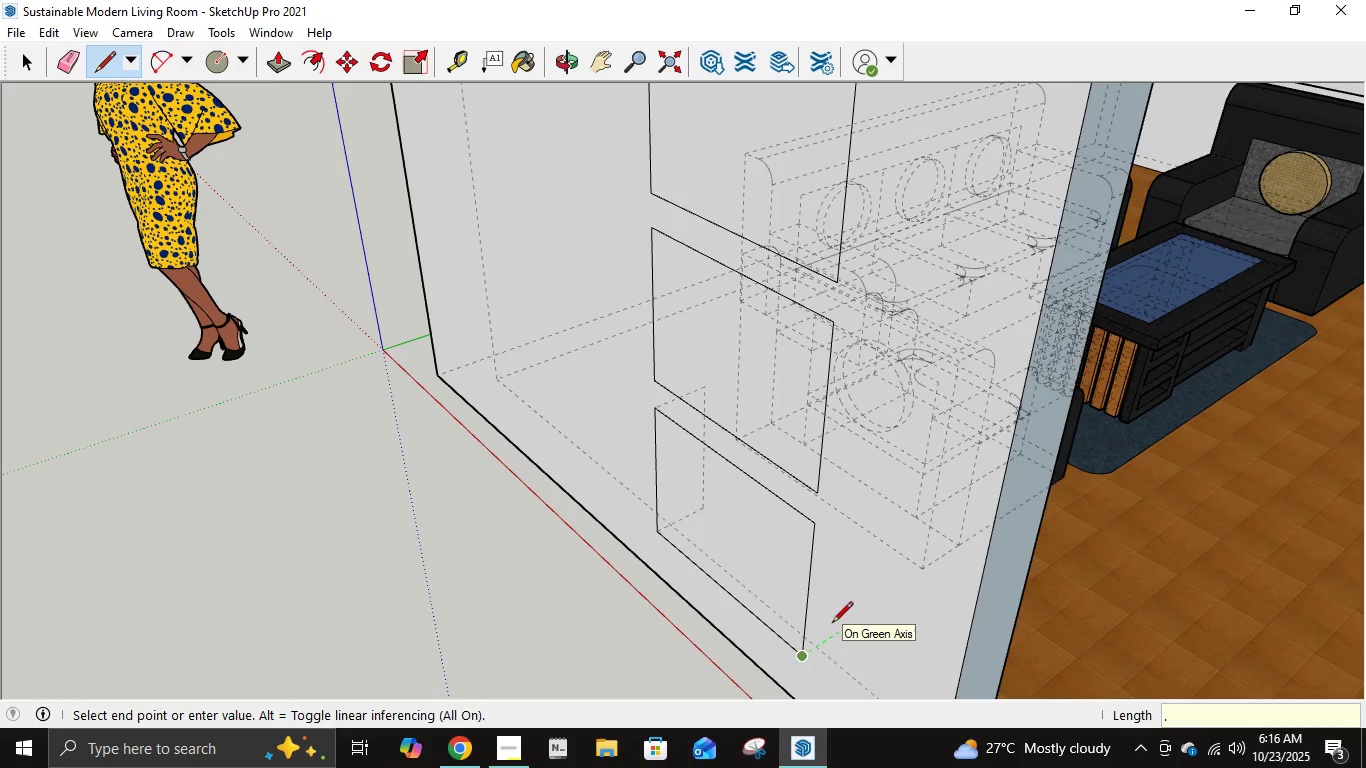 
key(Numpad2)
 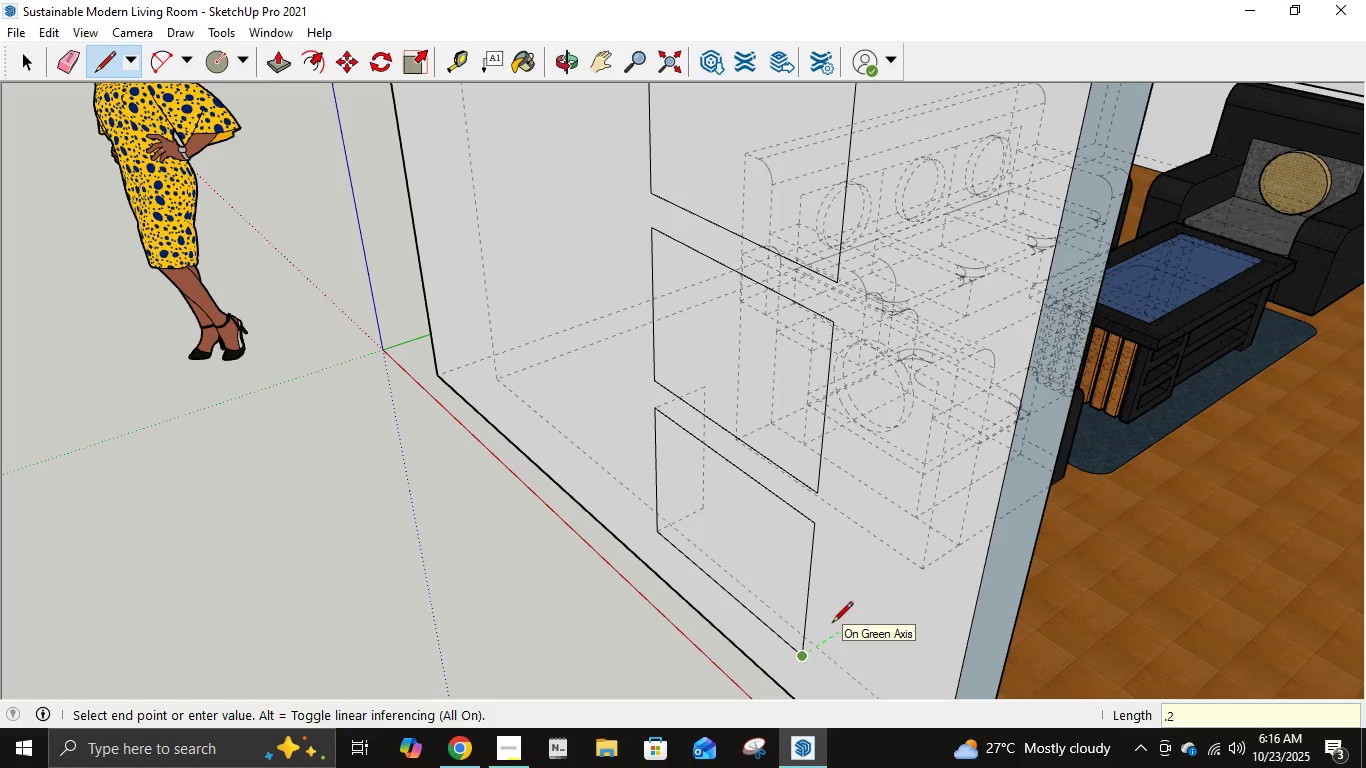 
key(NumpadEnter)
 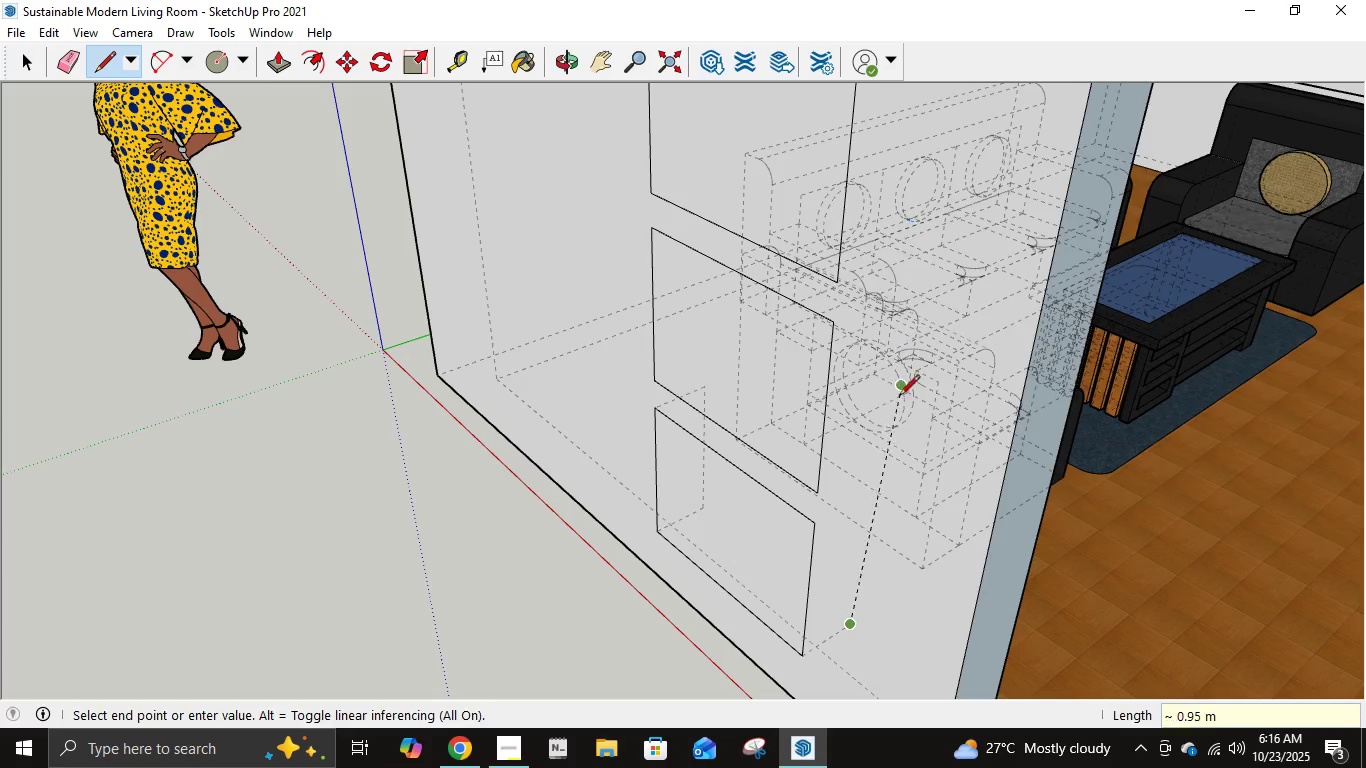 
key(NumpadDecimal)
 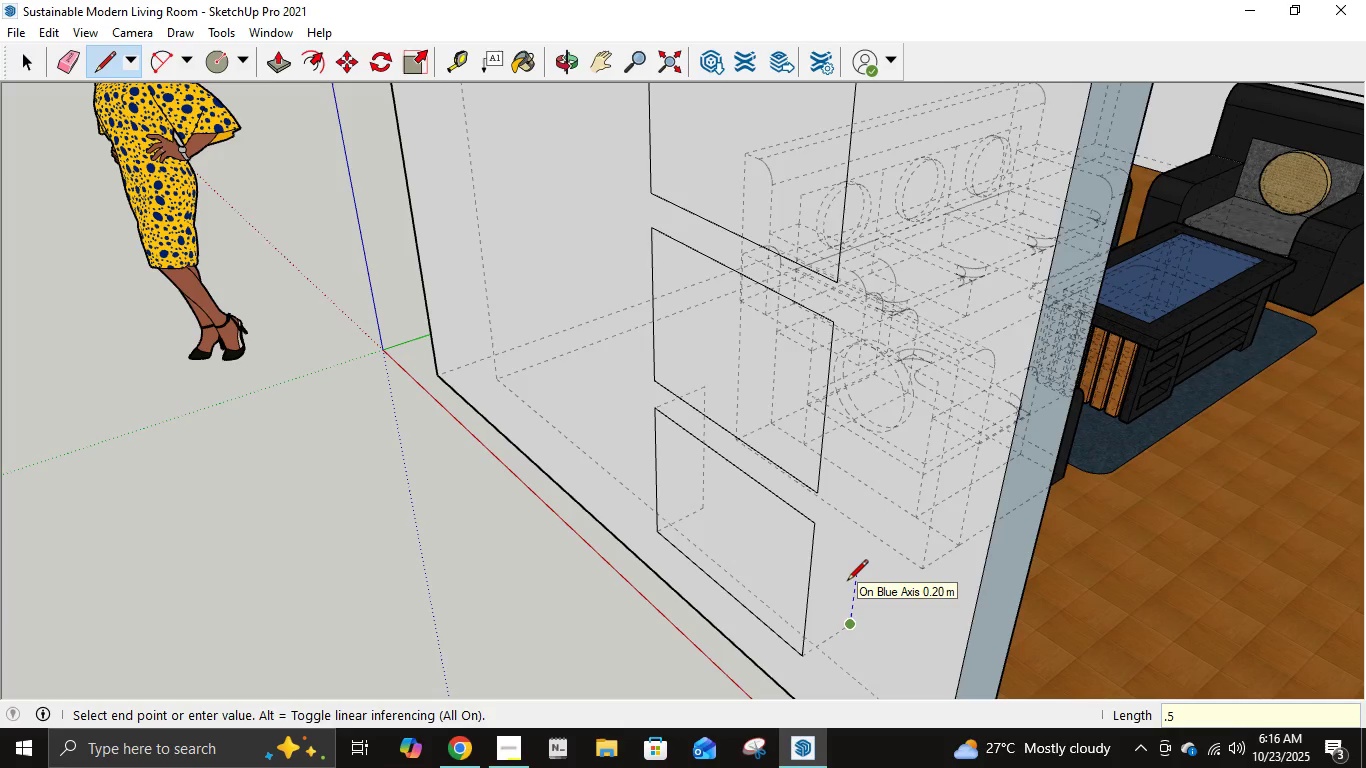 
key(Numpad5)
 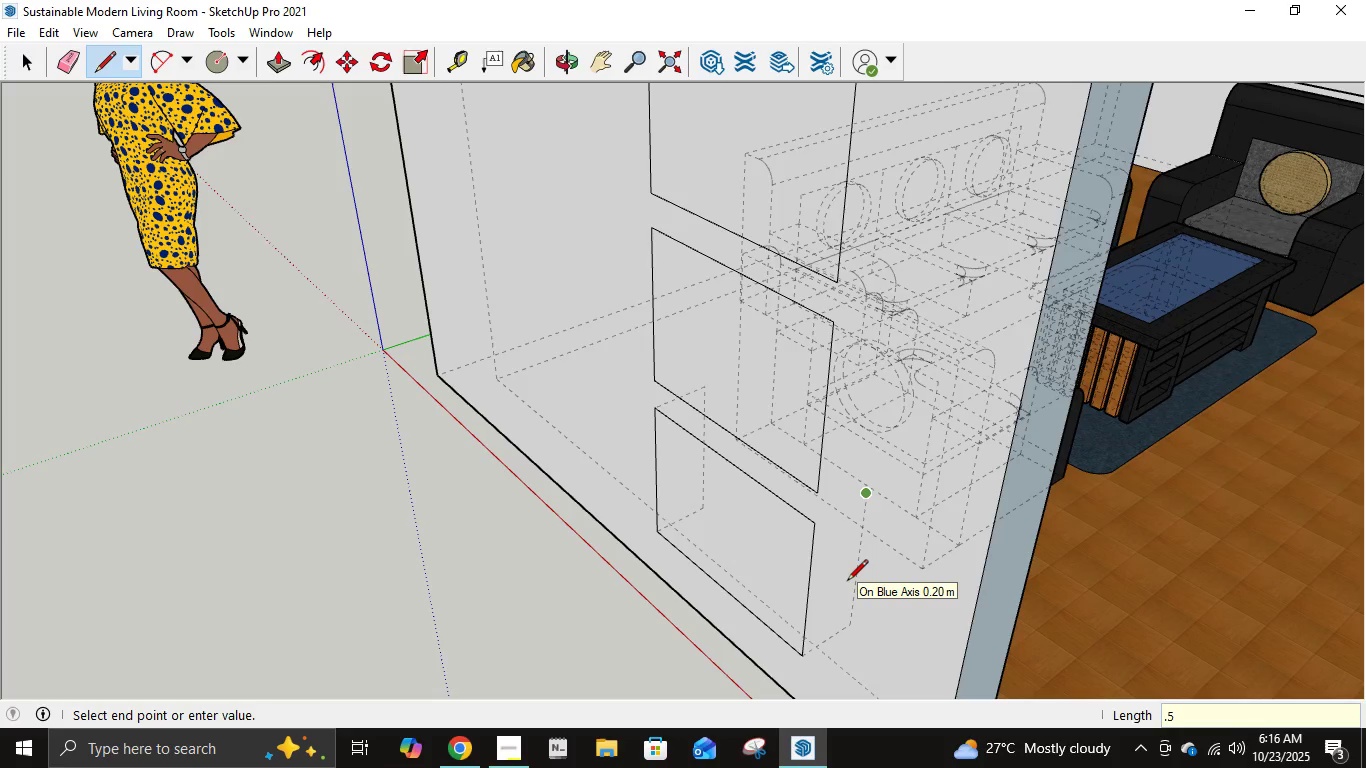 
key(NumpadEnter)
 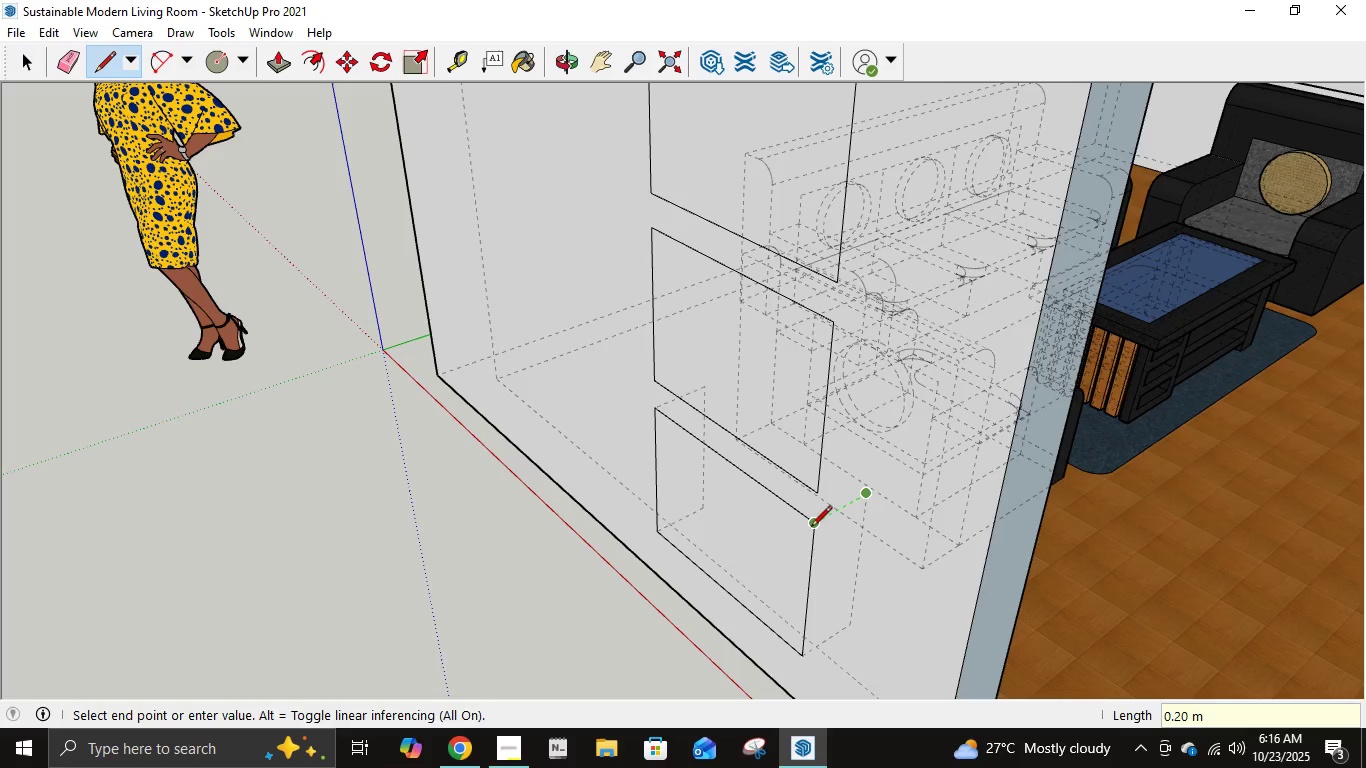 
left_click([811, 523])
 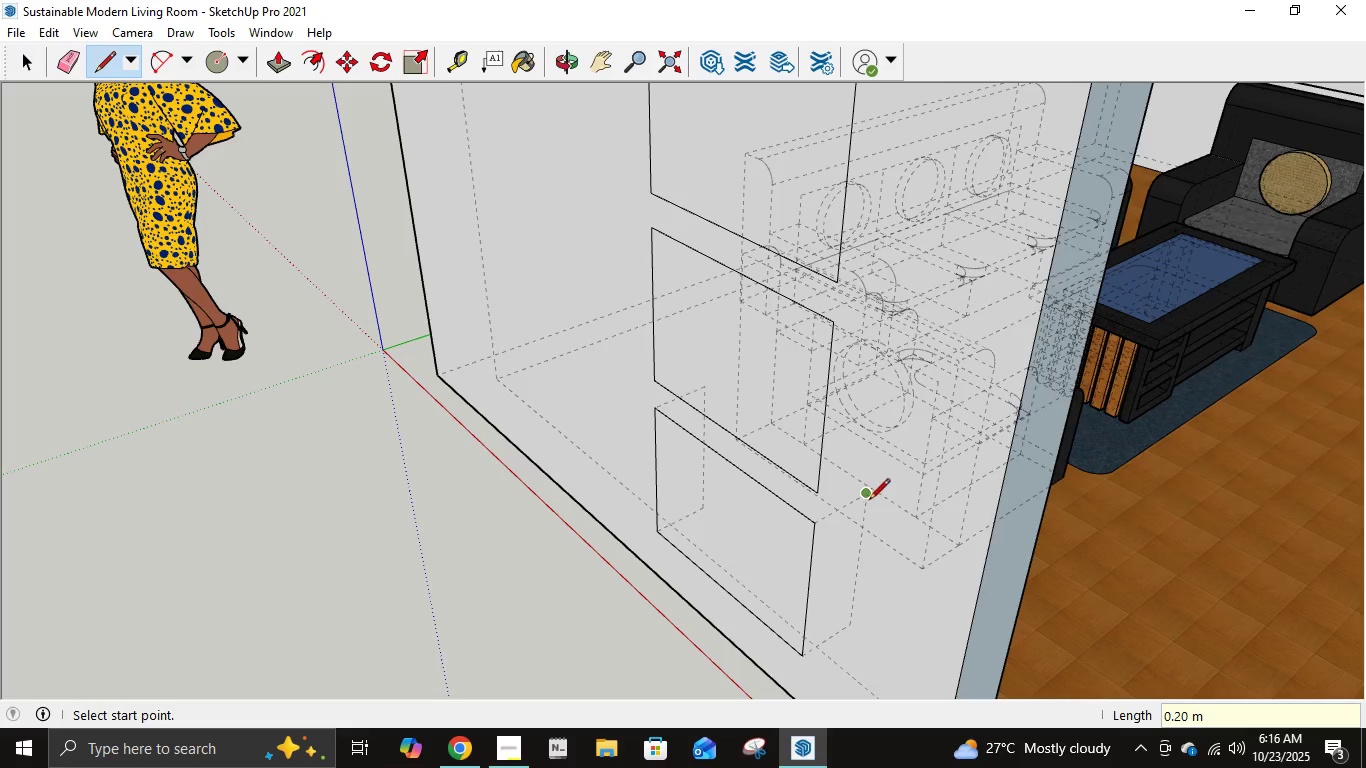 
left_click([869, 501])
 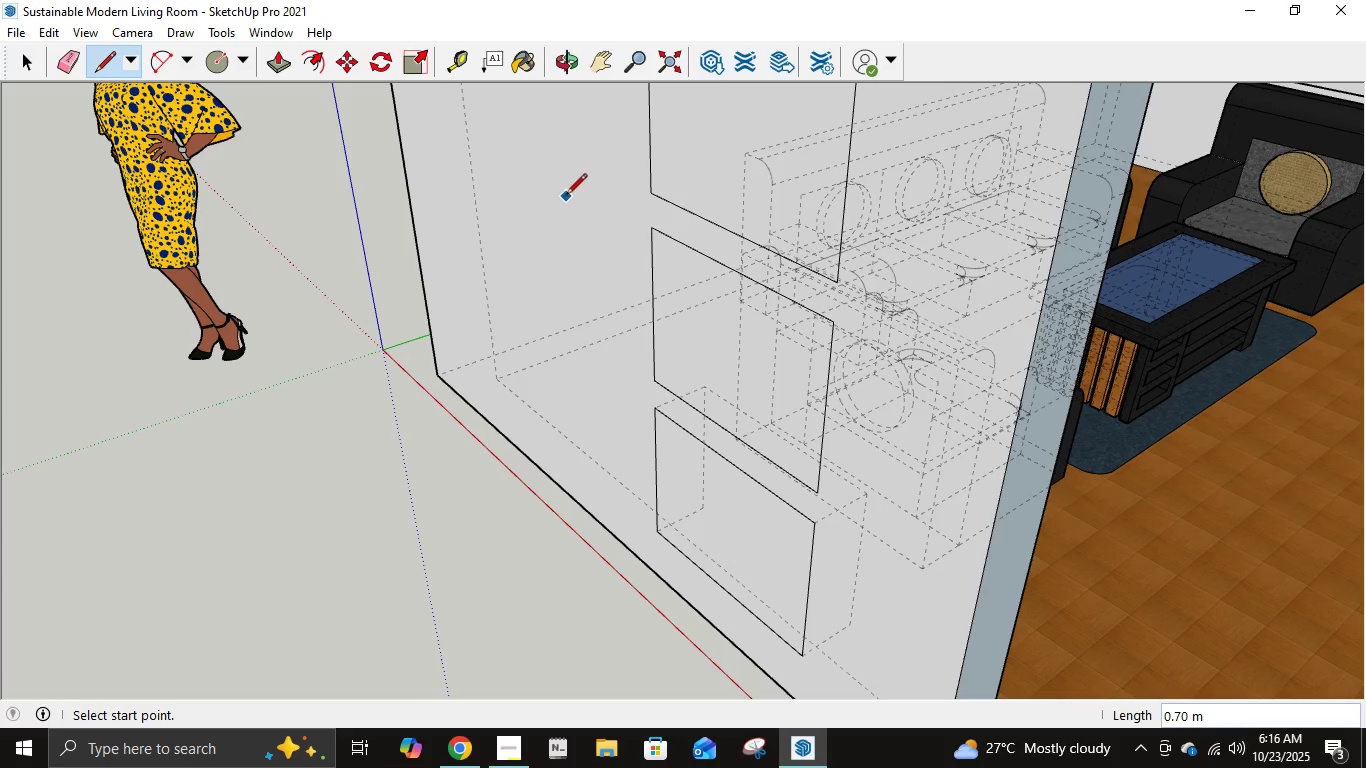 
left_click([706, 509])
 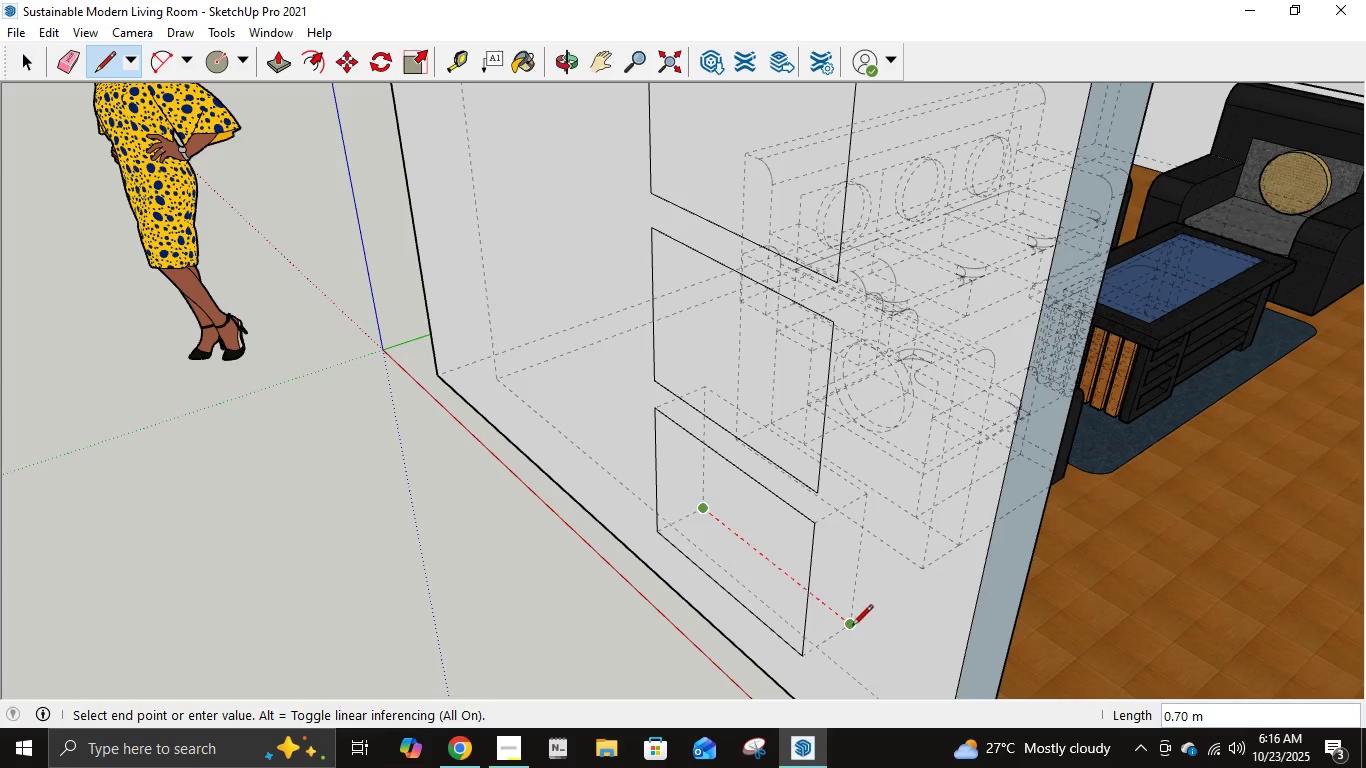 
left_click([852, 627])
 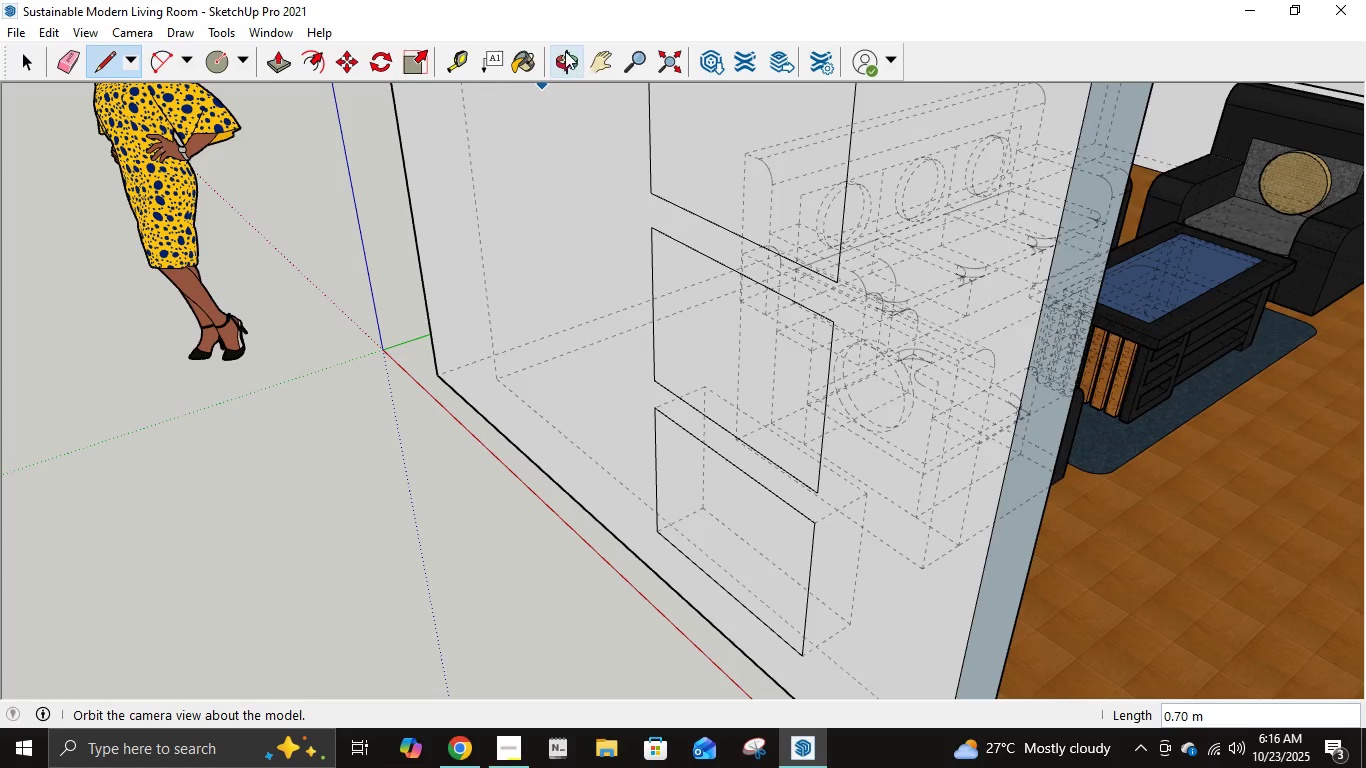 
left_click([267, 60])
 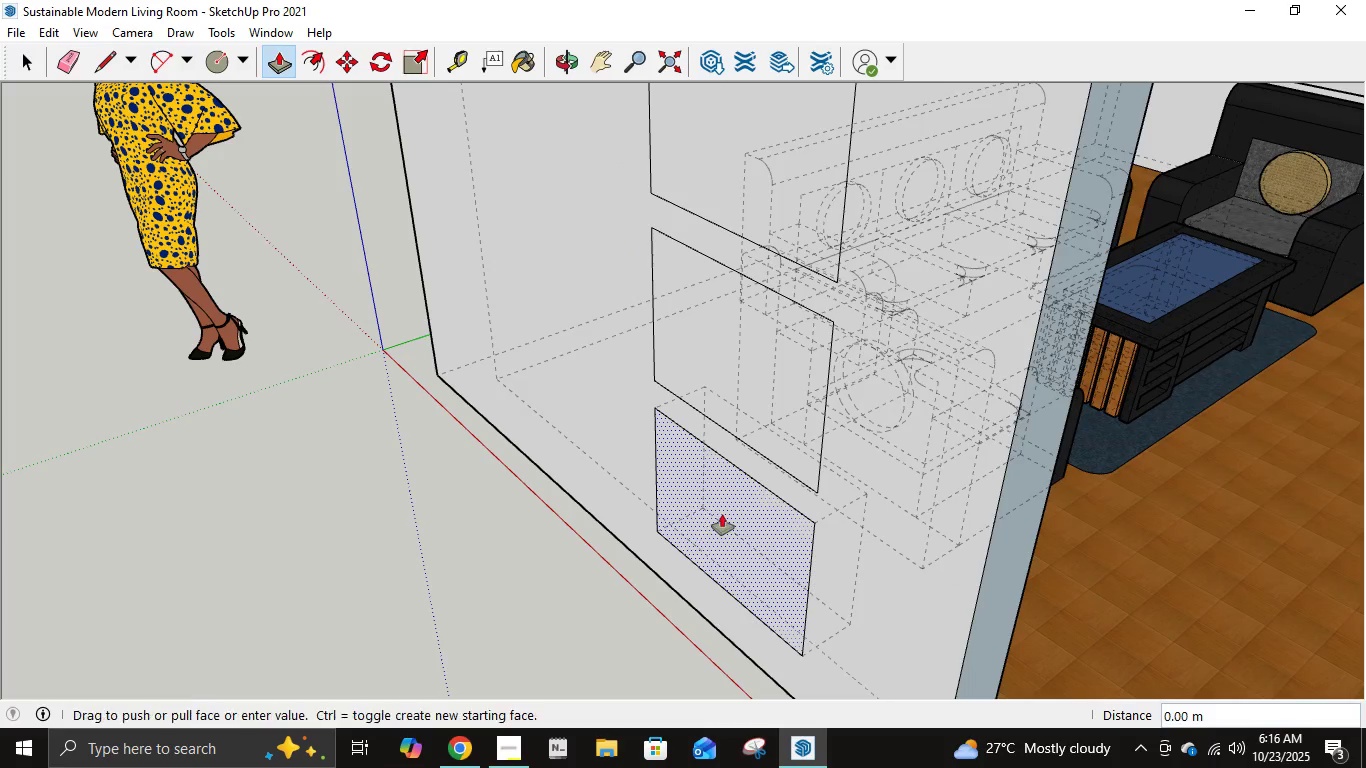 
left_click([722, 514])
 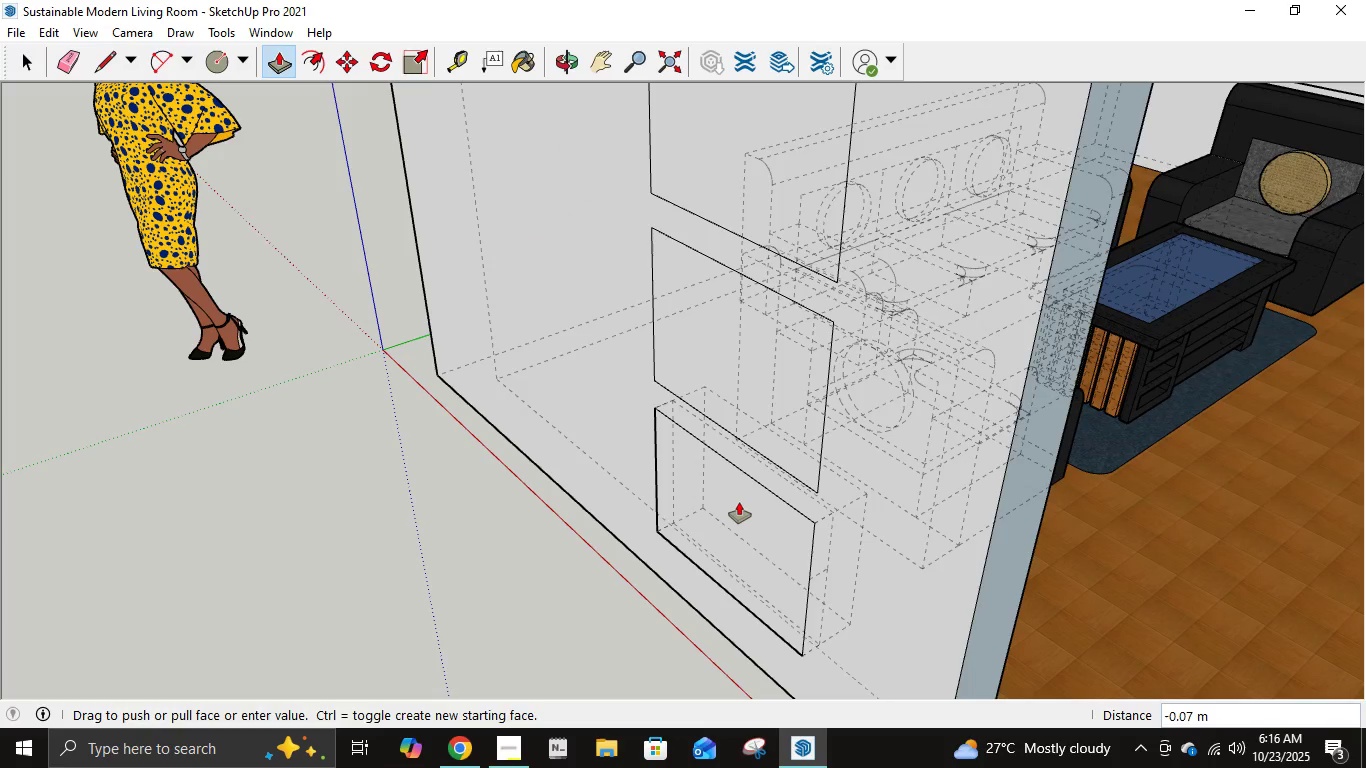 
wait(8.69)
 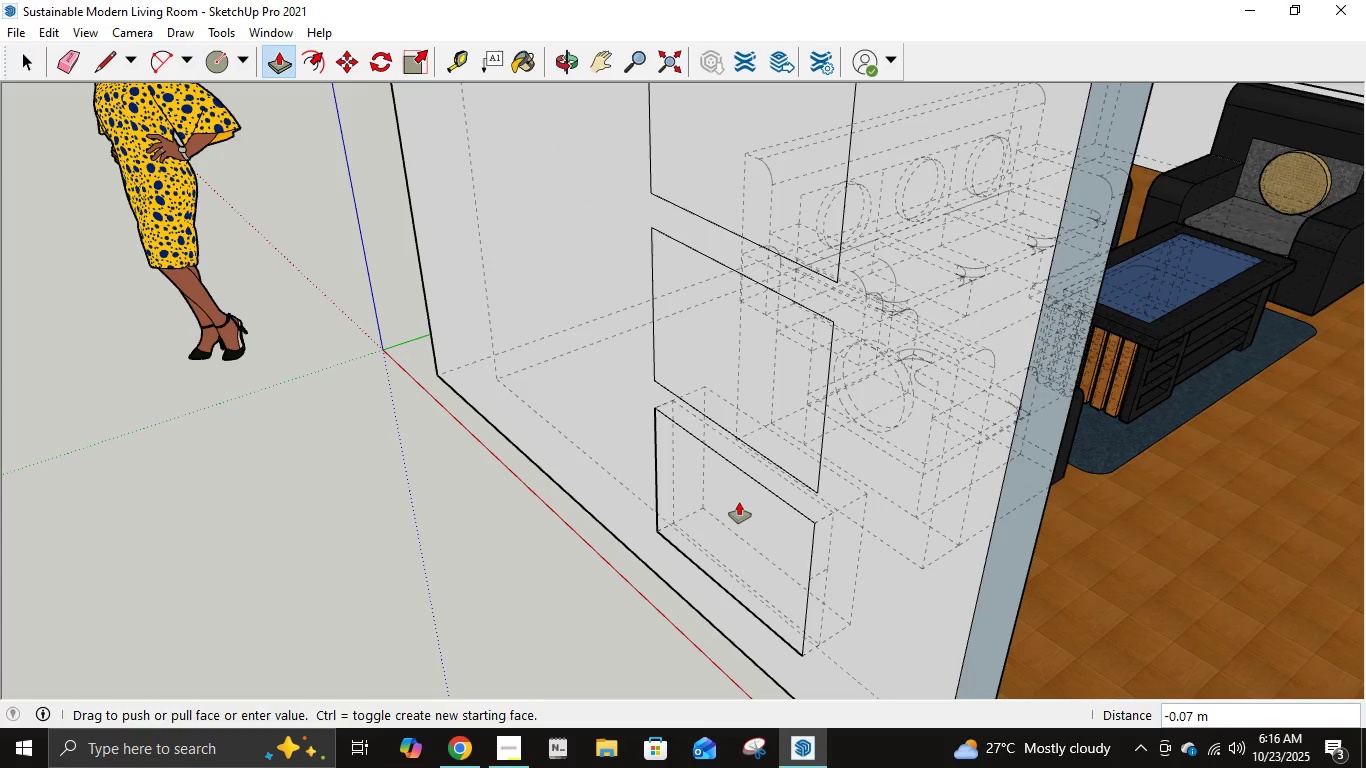 
key(NumpadDecimal)
 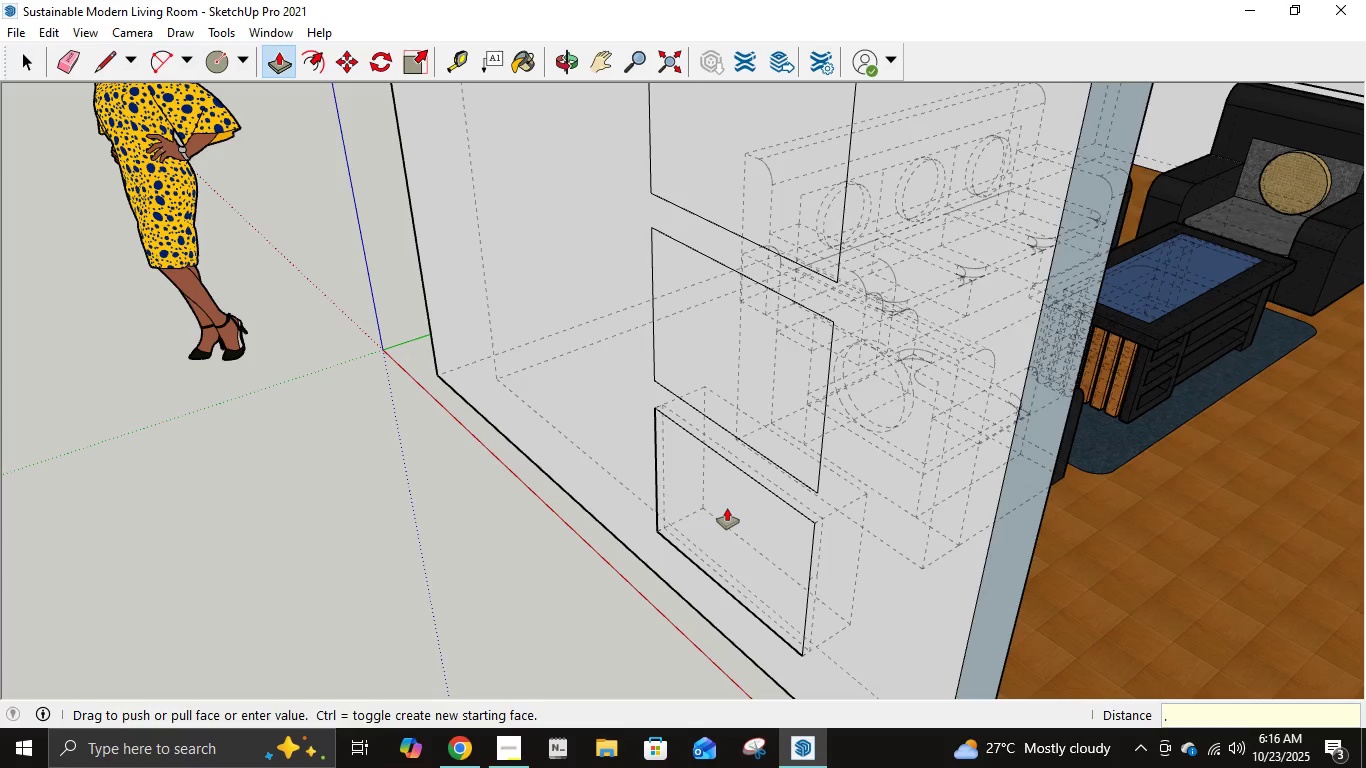 
key(Numpad0)
 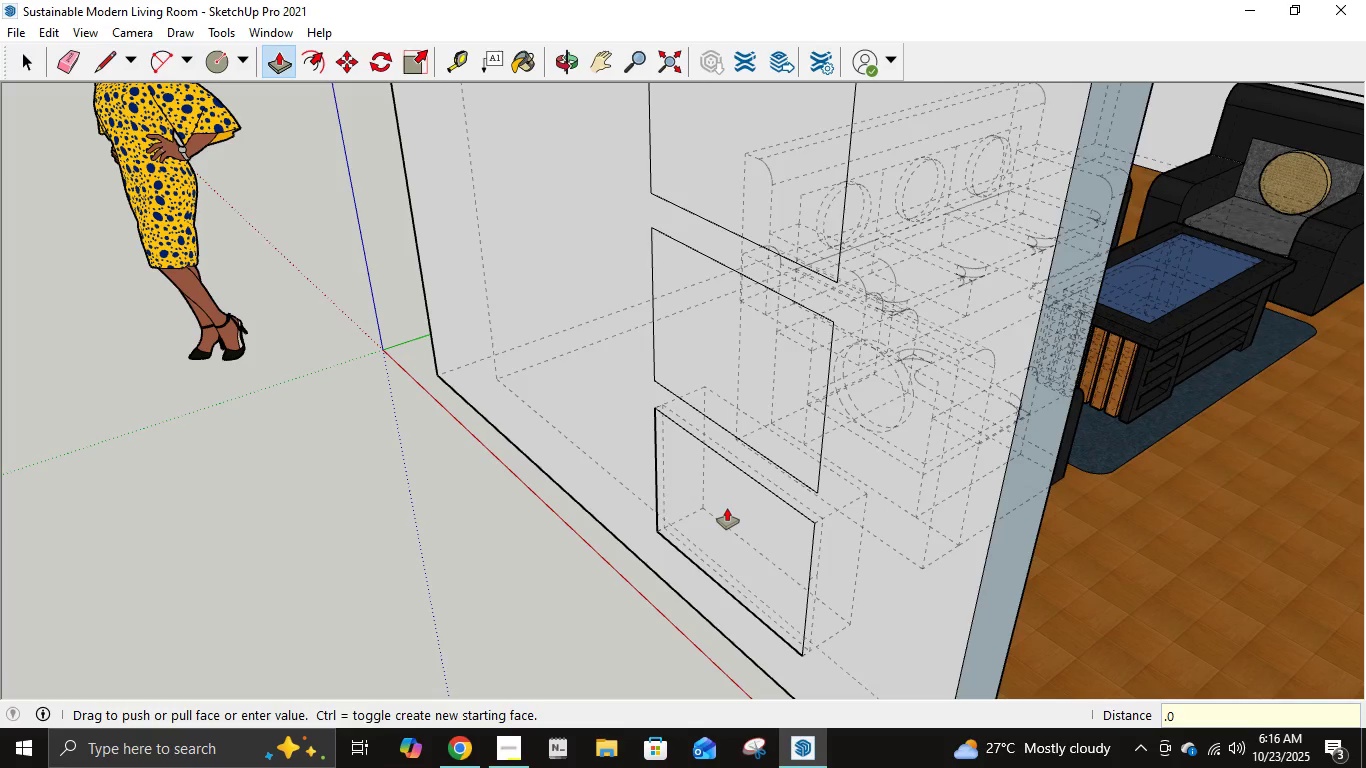 
key(Numpad3)
 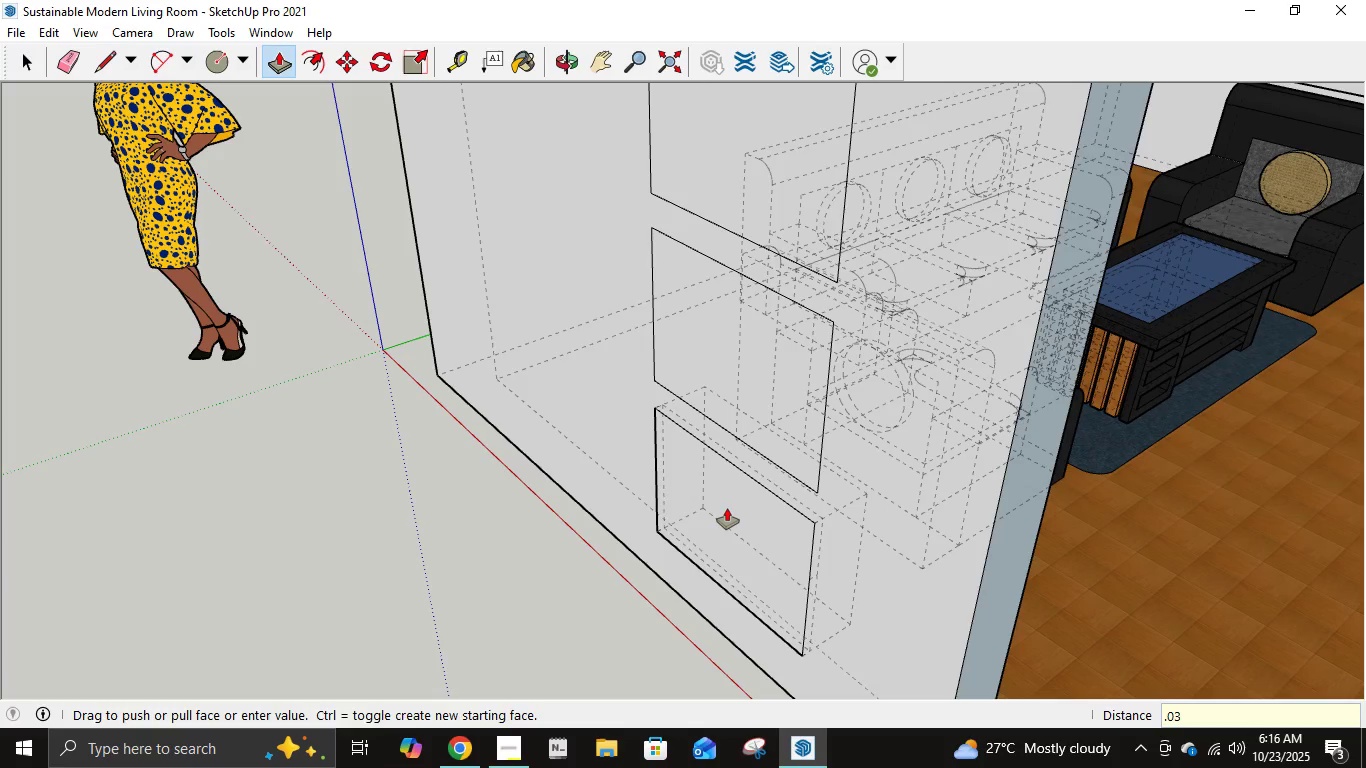 
key(Backspace)
 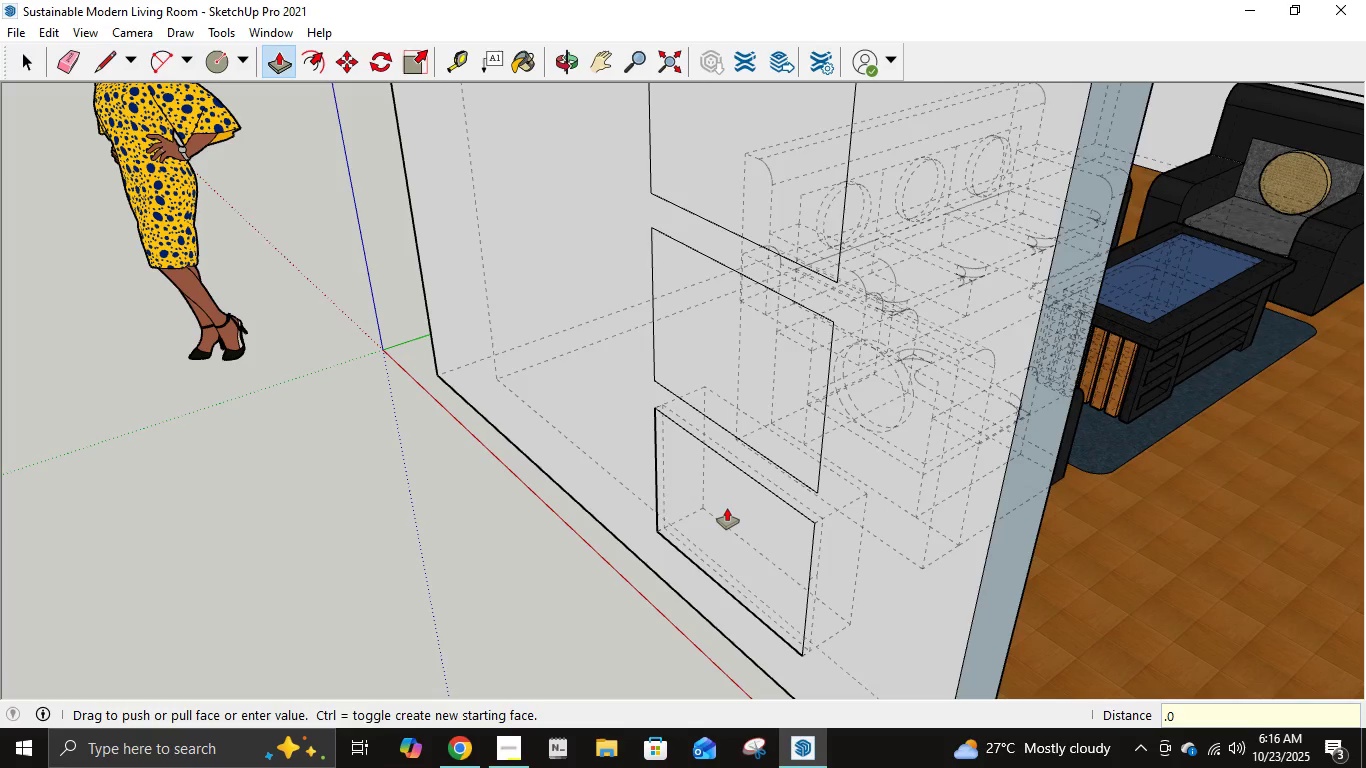 
key(Numpad5)
 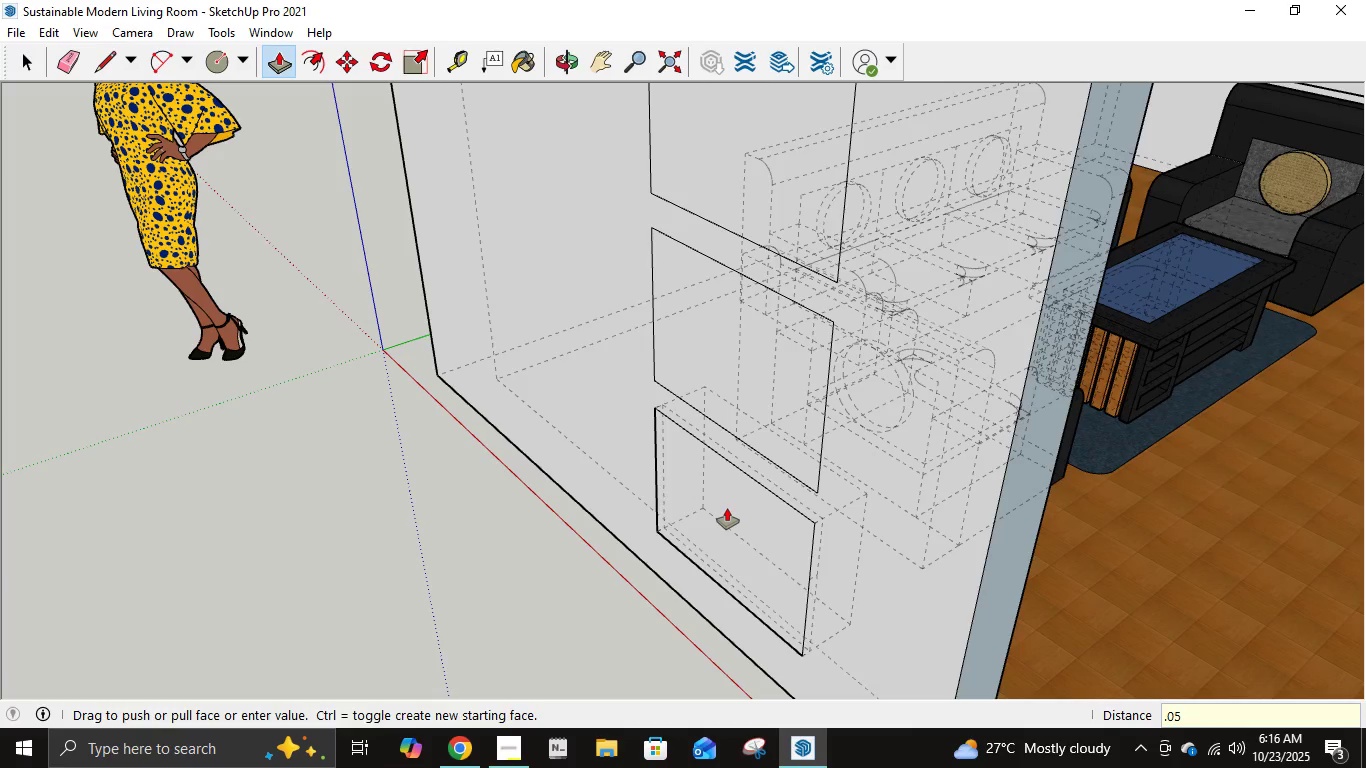 
key(NumpadEnter)
 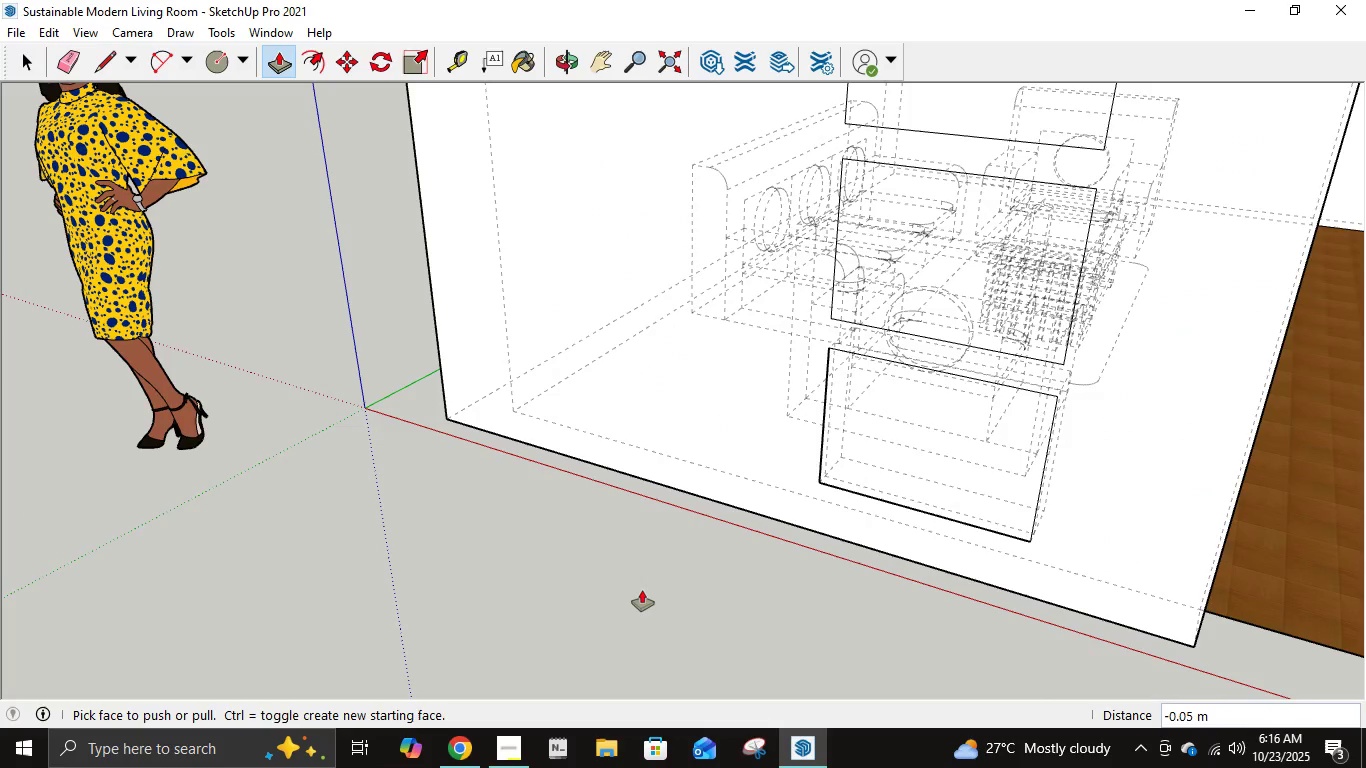 
wait(12.26)
 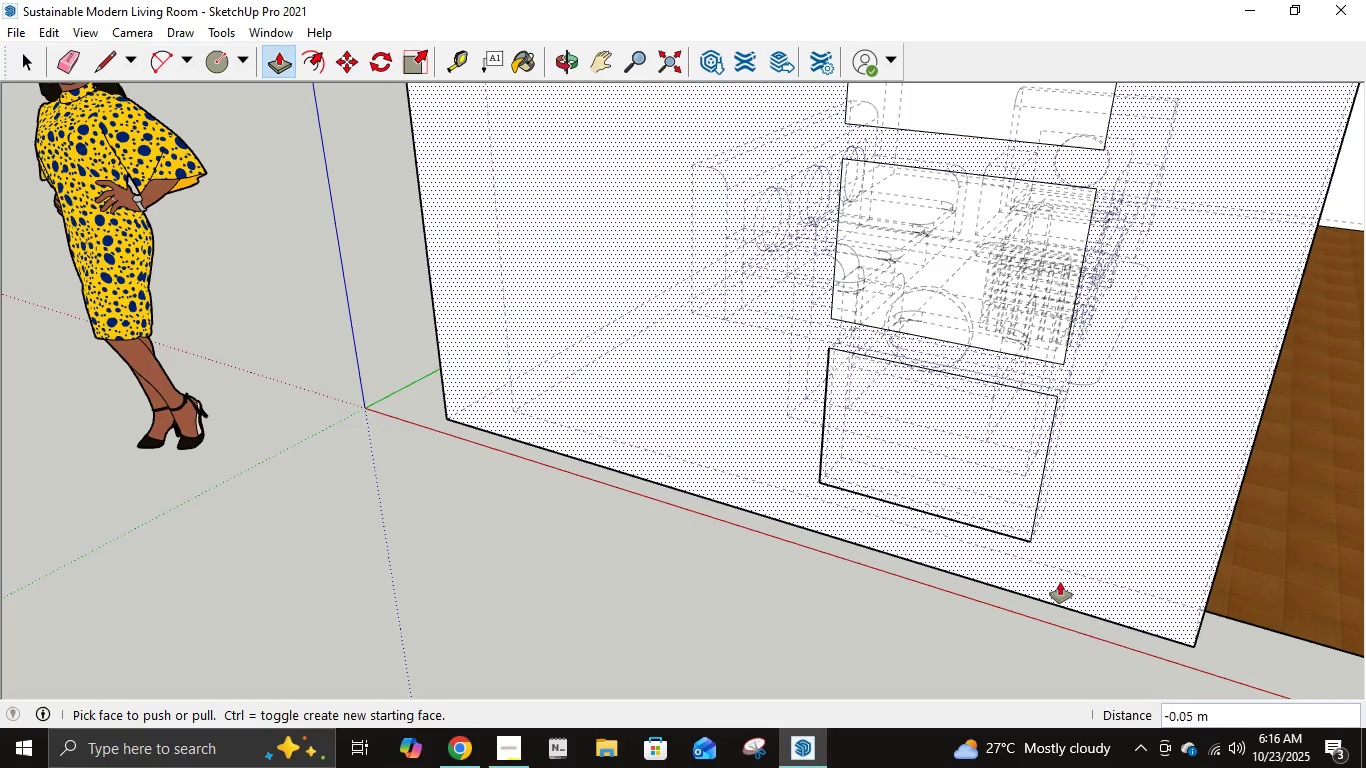 
key(Control+Z)
 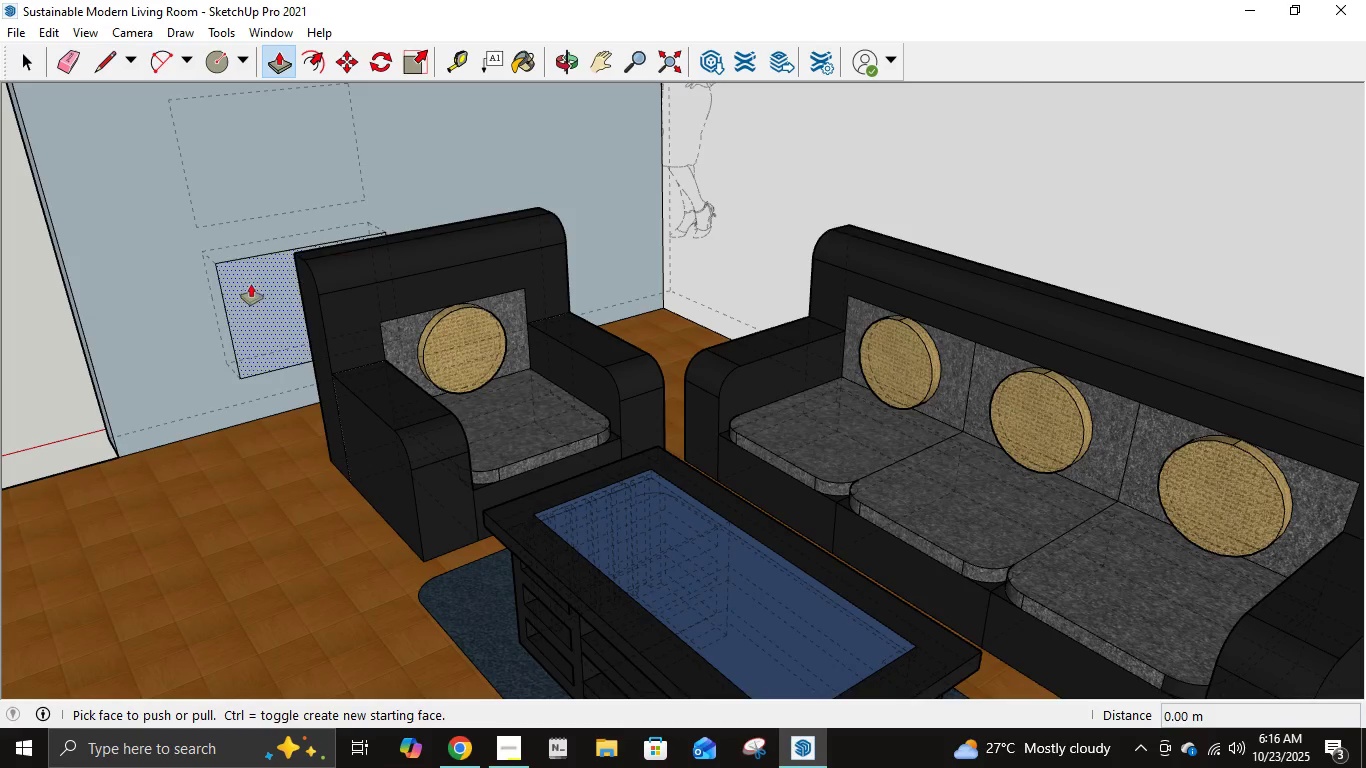 
key(Control+Z)
 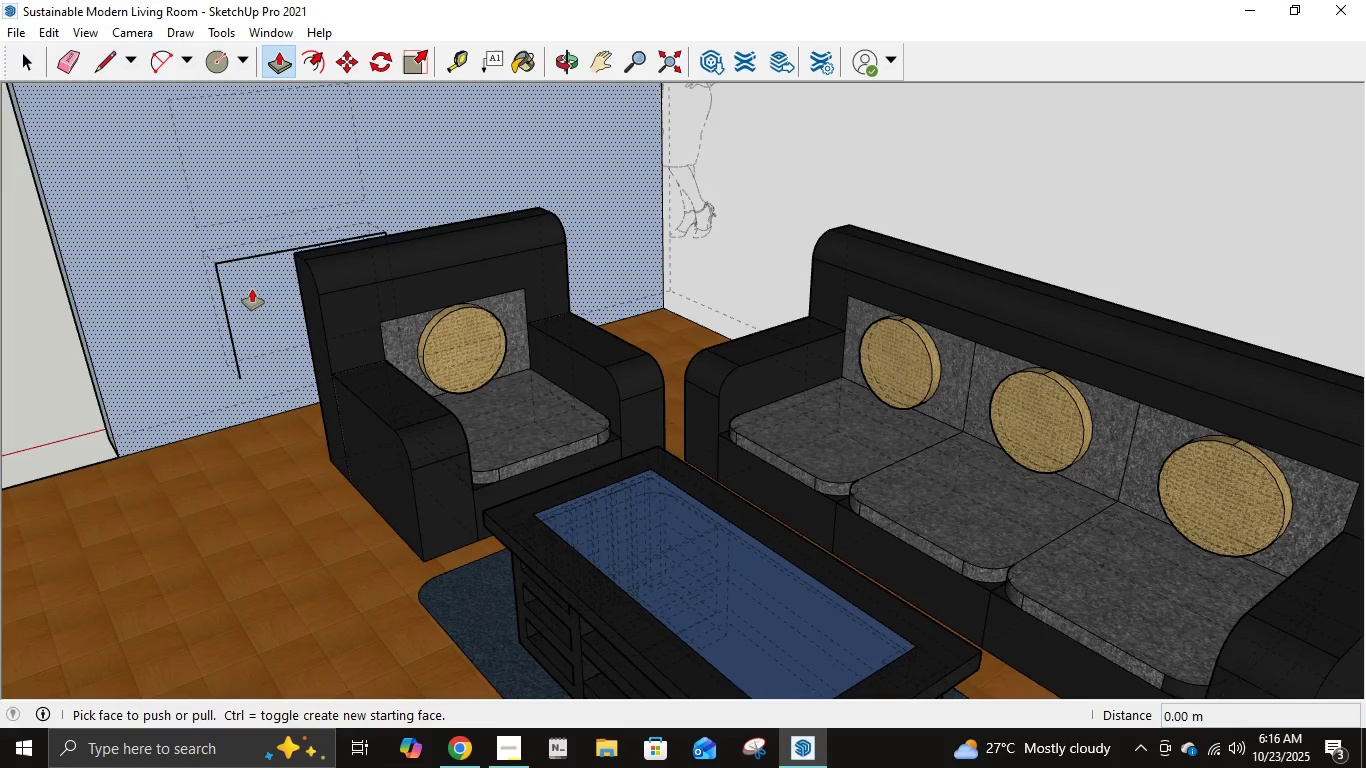 
scroll: coordinate [254, 292], scroll_direction: up, amount: 4.0
 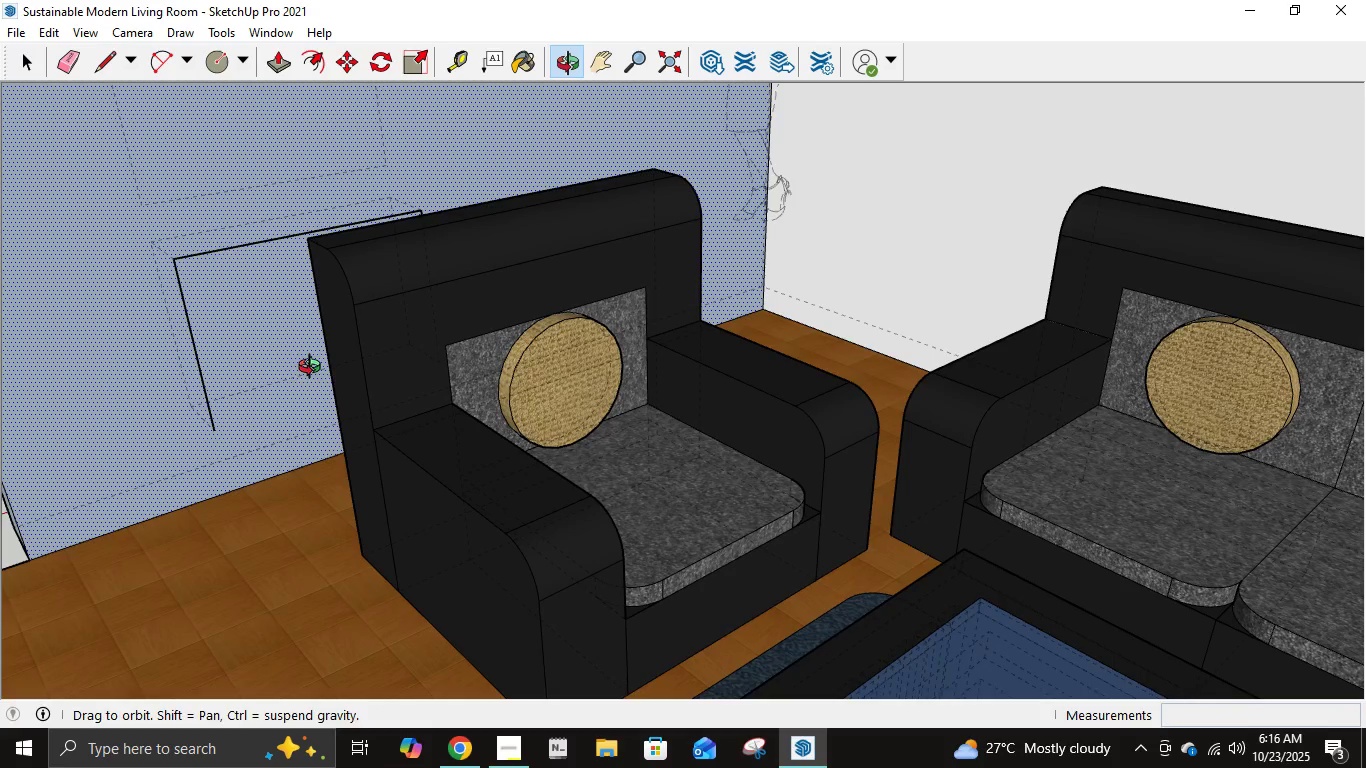 
key(Control+Y)
 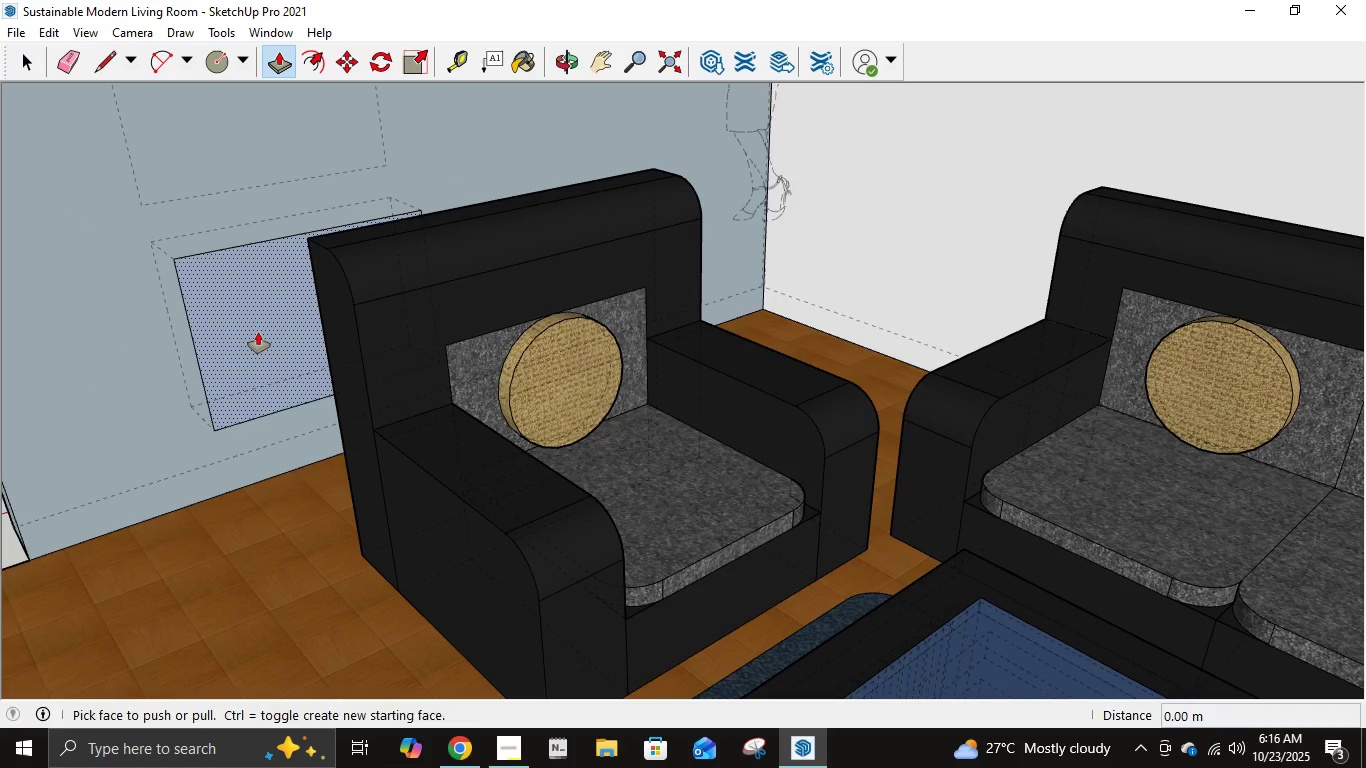 
left_click([258, 332])
 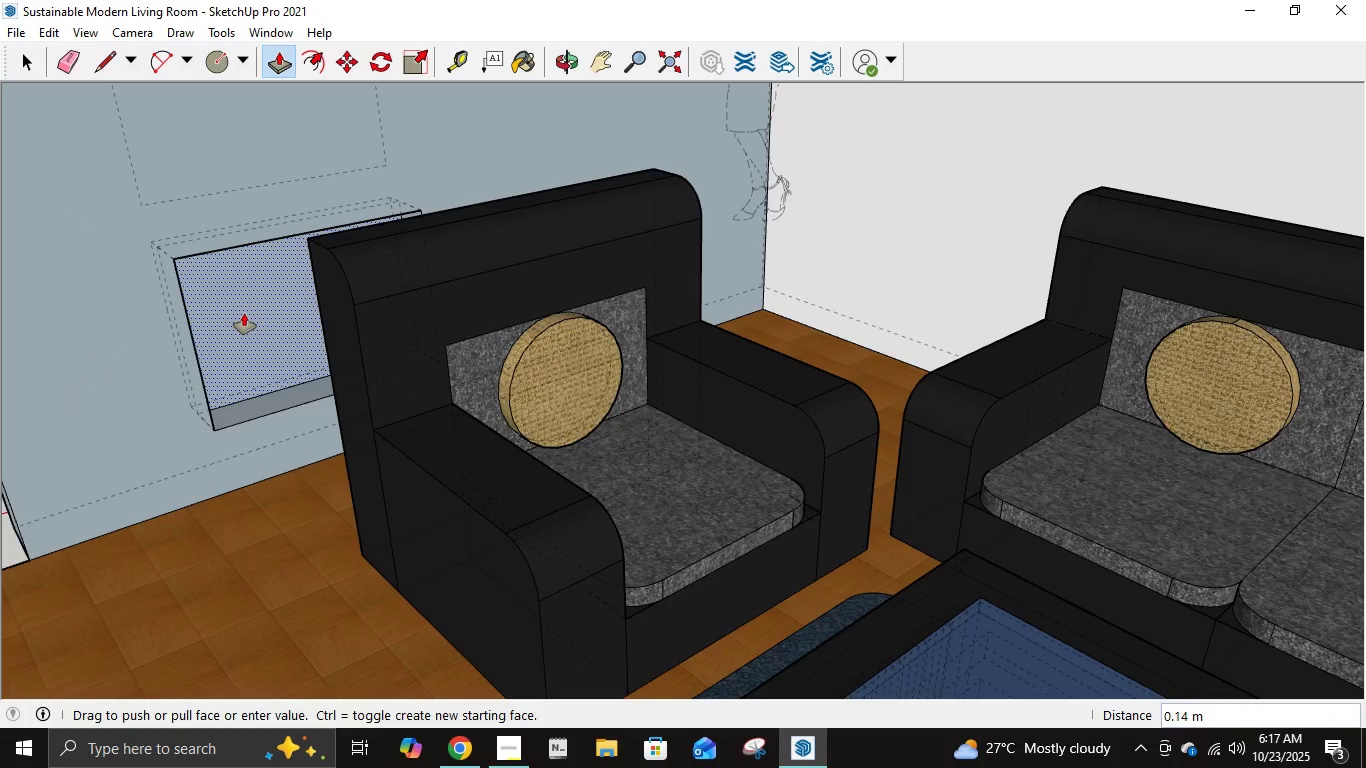 
key(NumpadDecimal)
 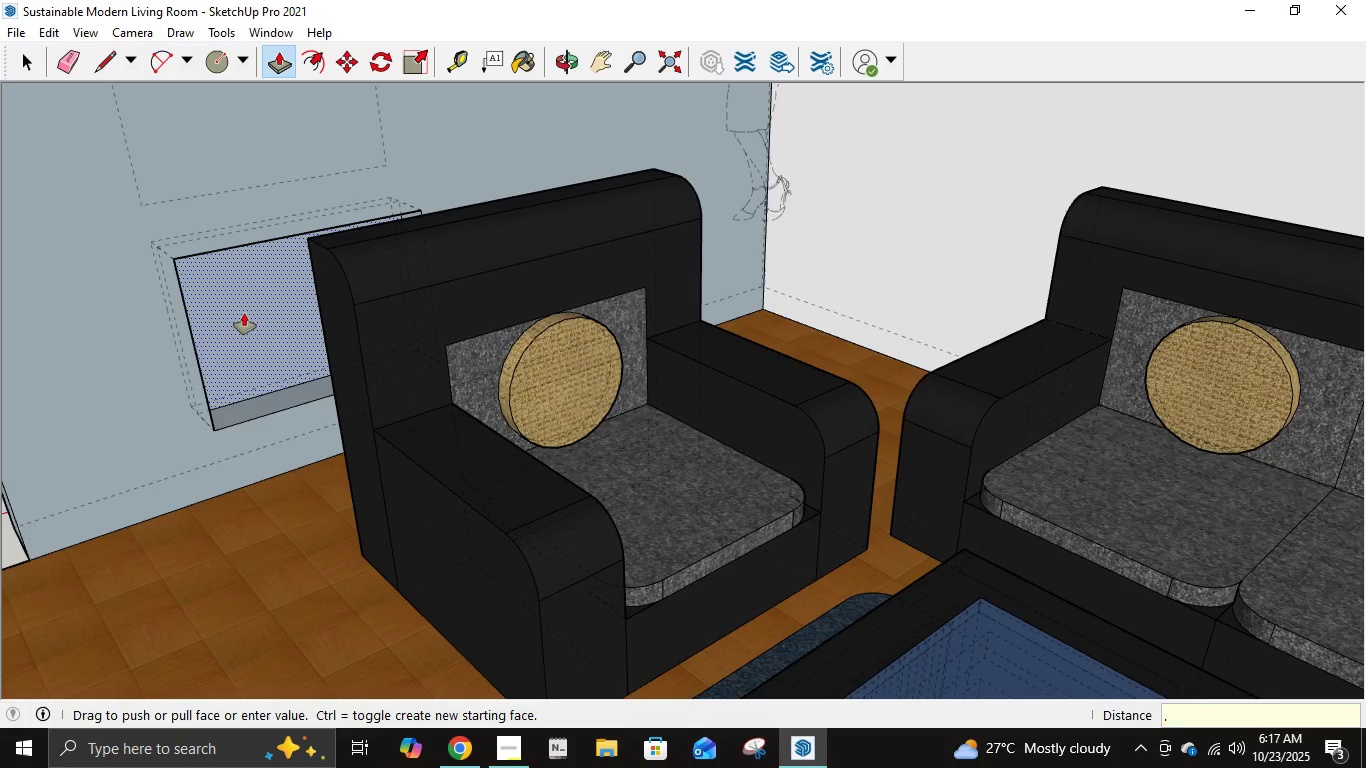 
key(Numpad0)
 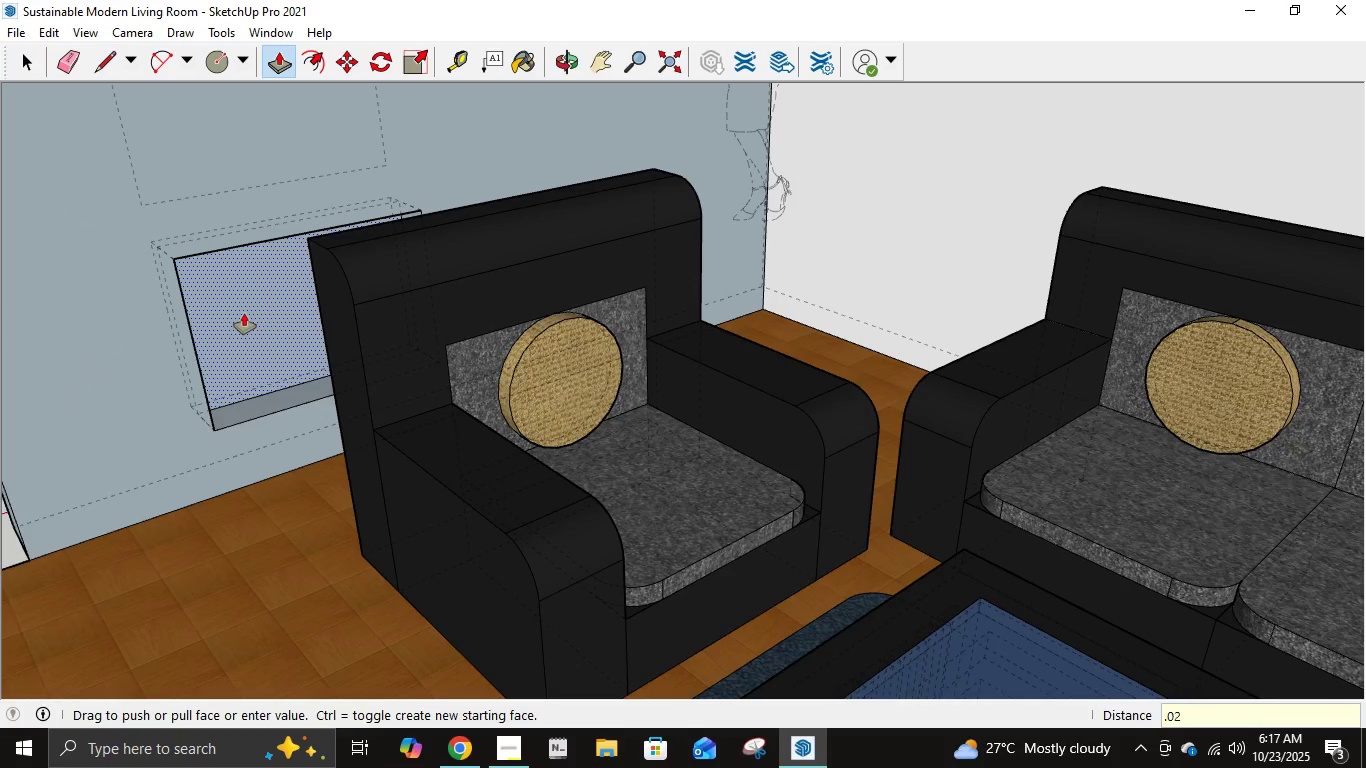 
key(Numpad2)
 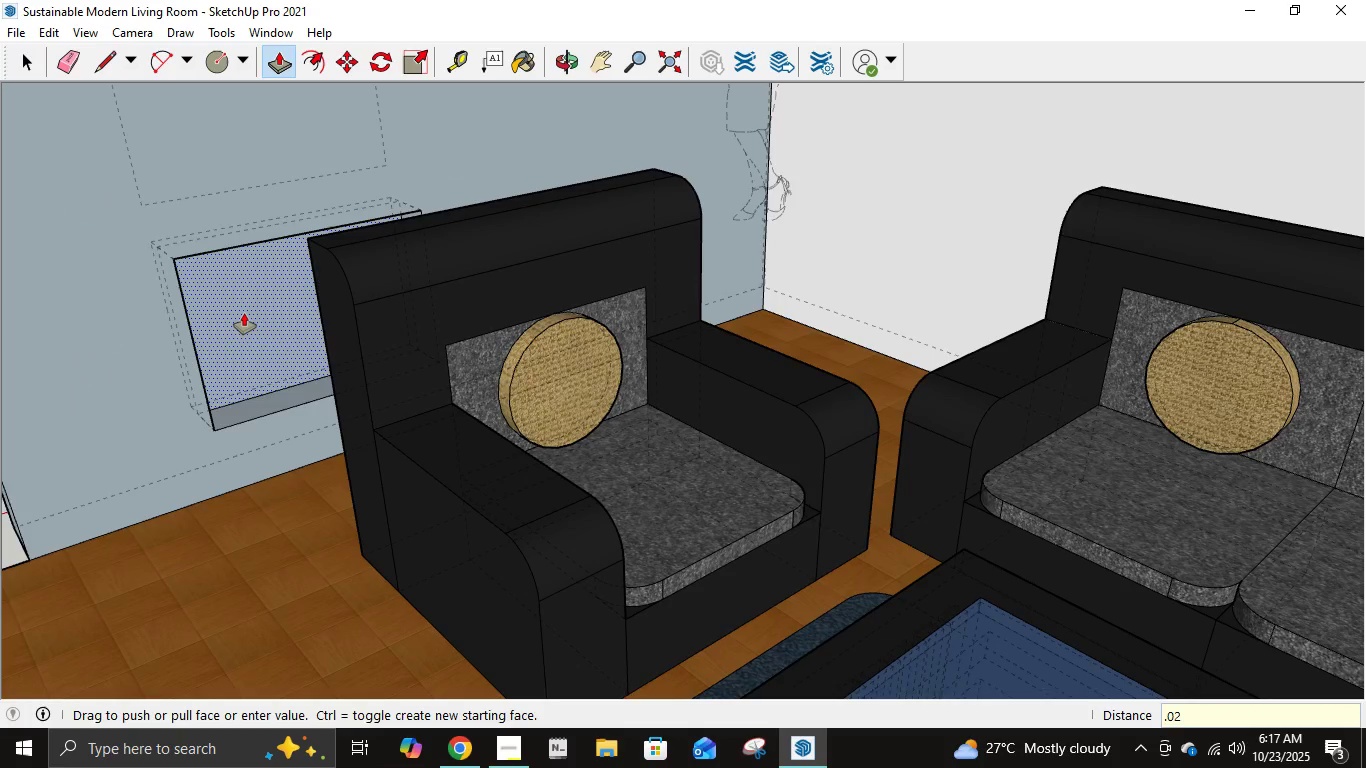 
key(NumpadEnter)
 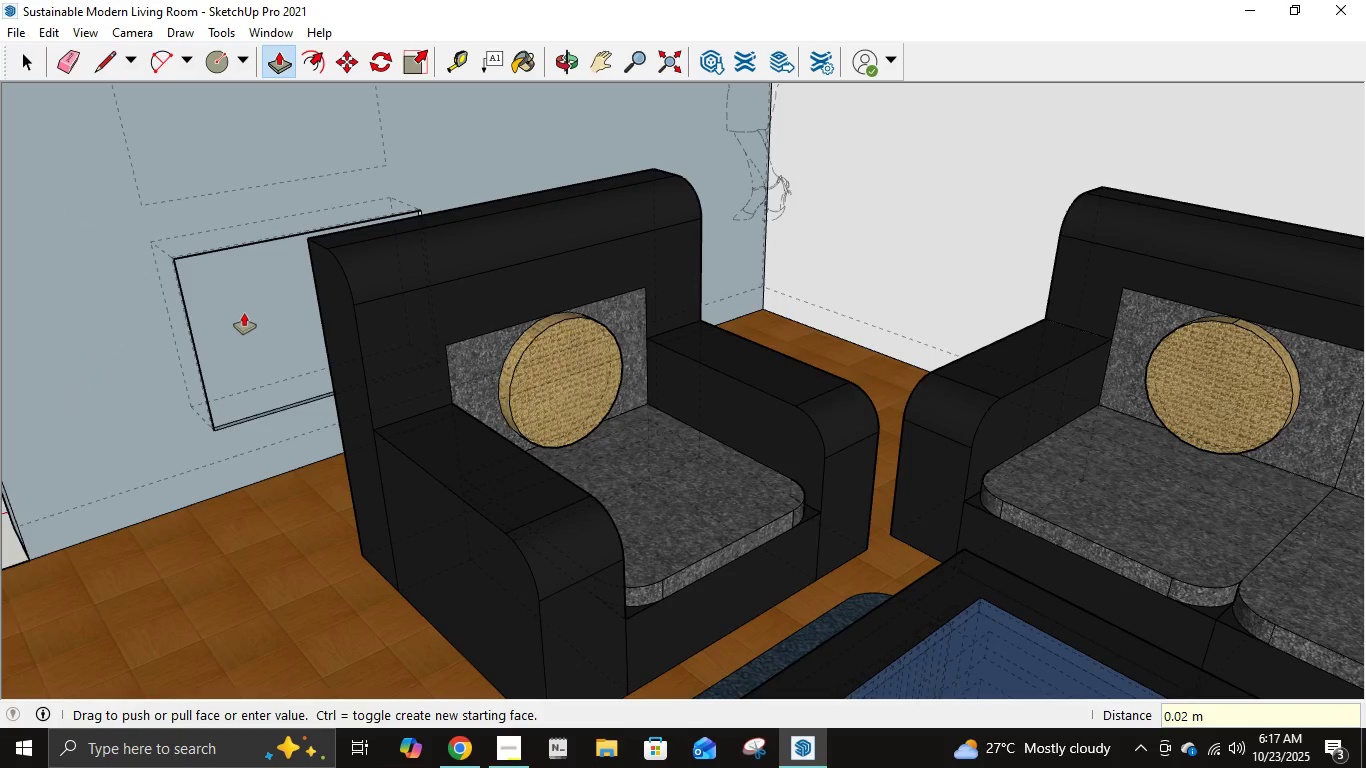 
key(Control+ControlLeft)
 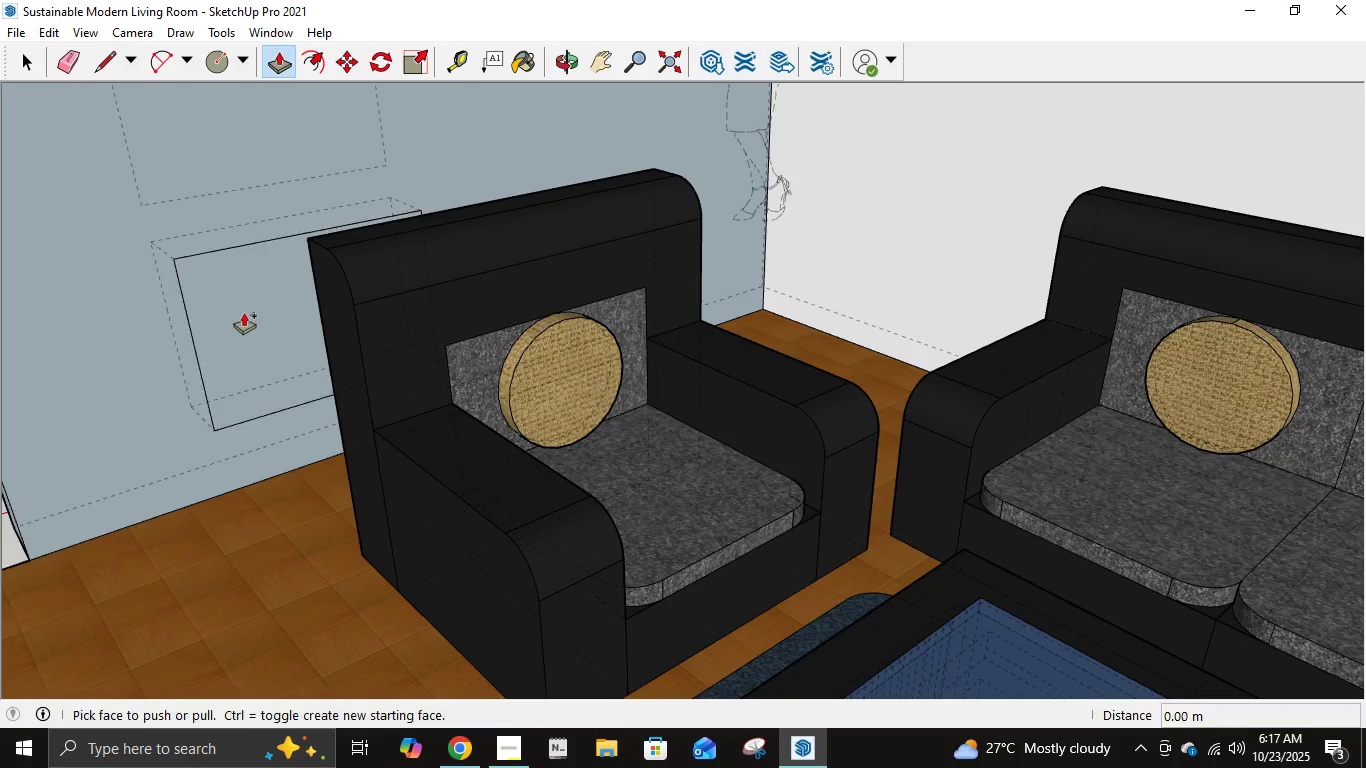 
key(Control+Z)
 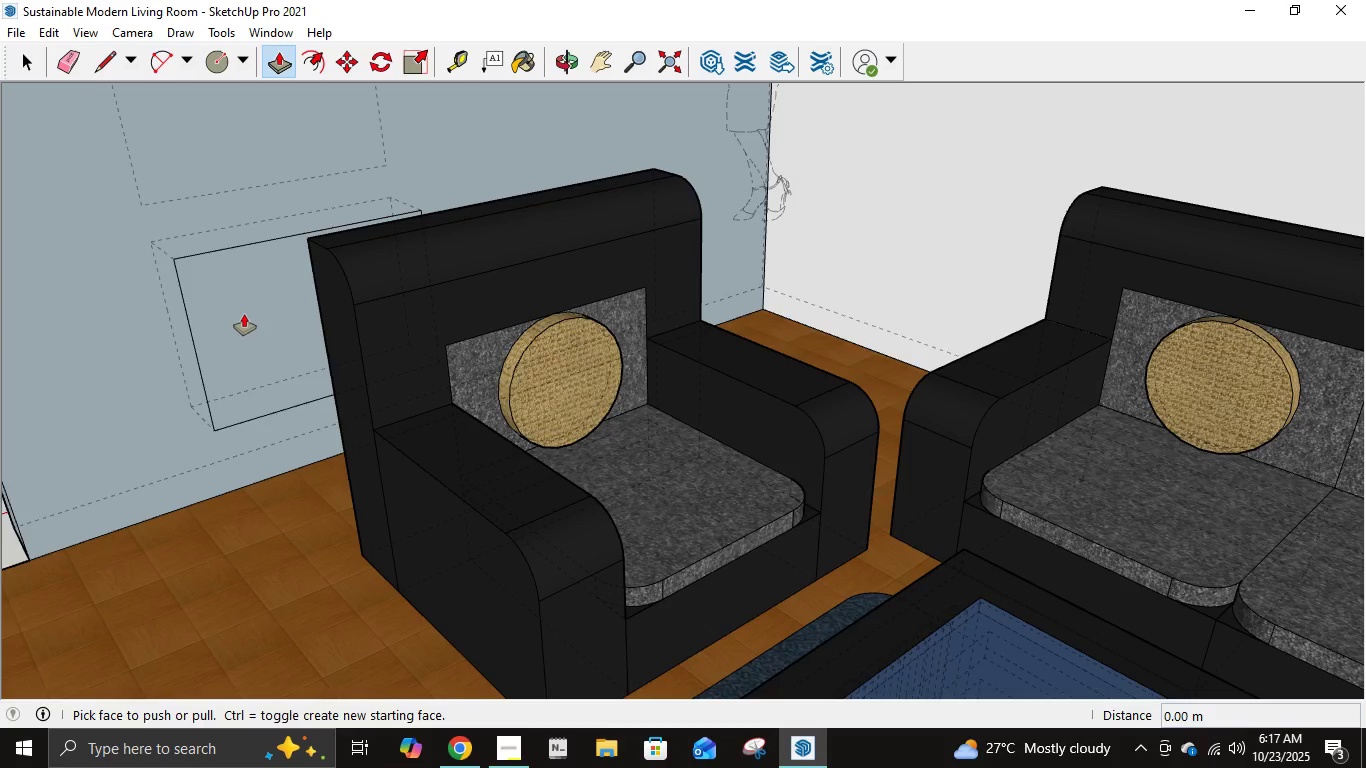 
left_click([244, 314])
 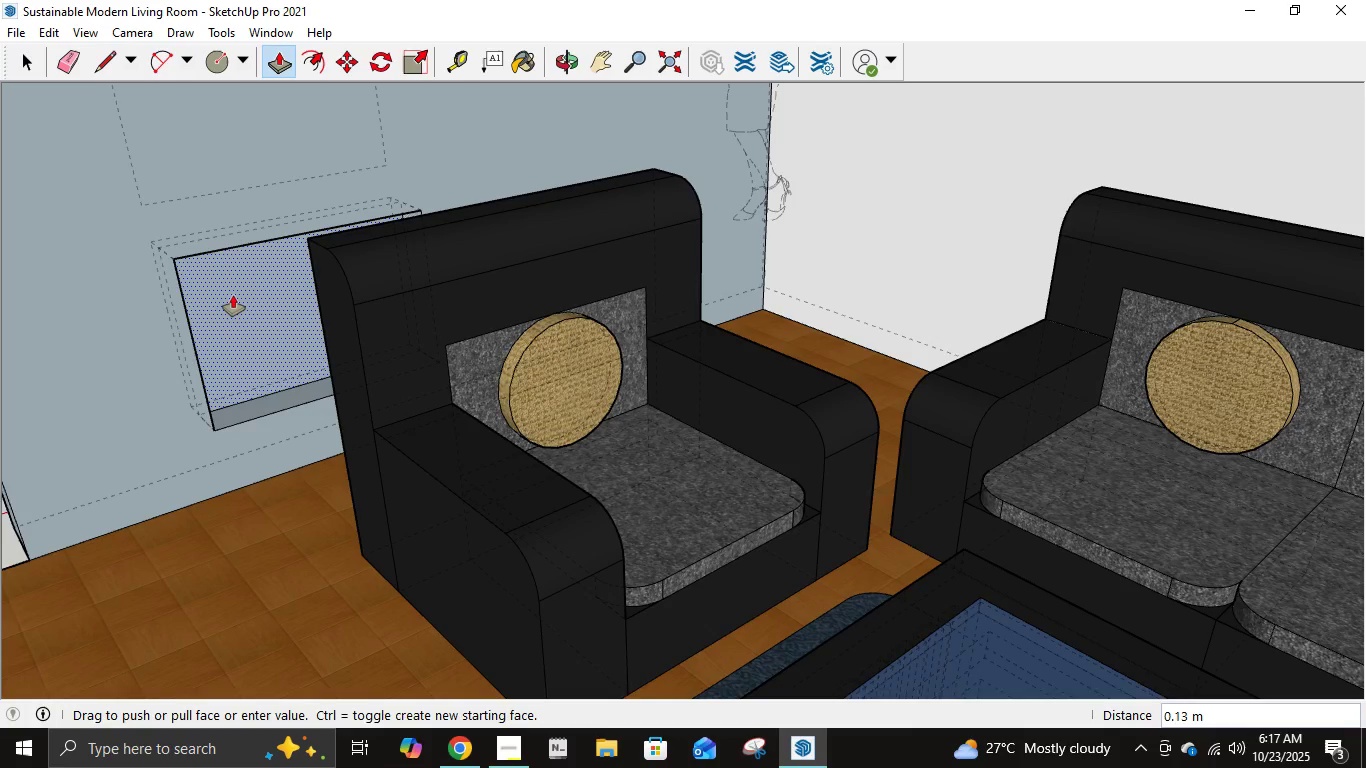 
key(NumpadDecimal)
 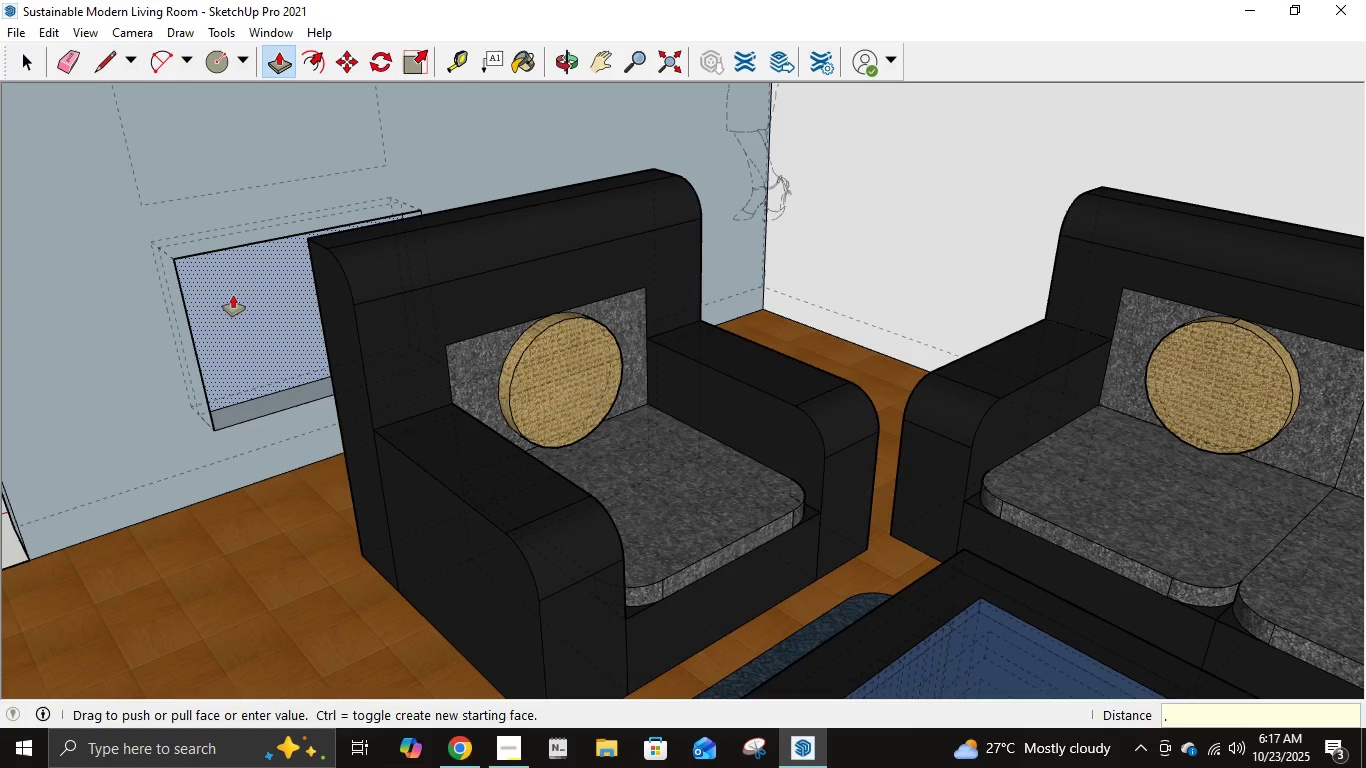 
key(Numpad2)
 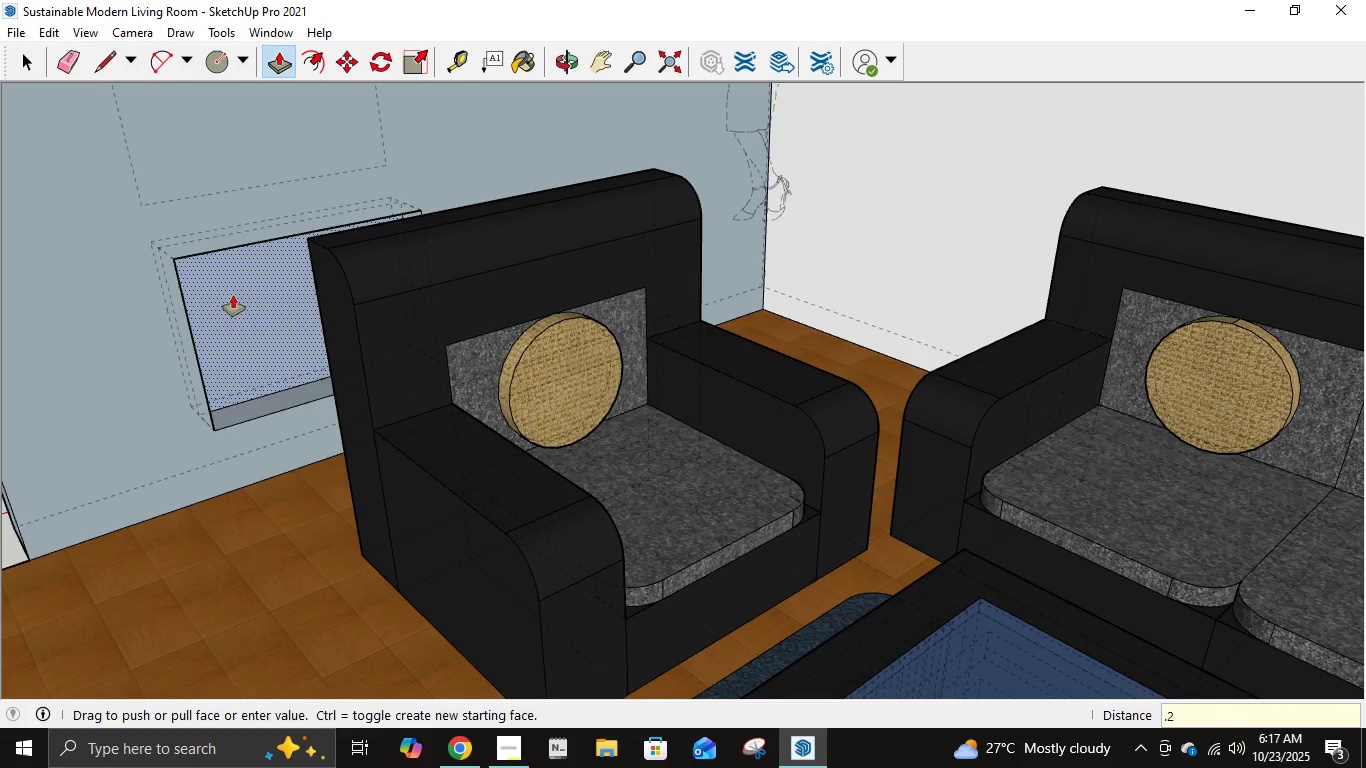 
key(NumpadEnter)
 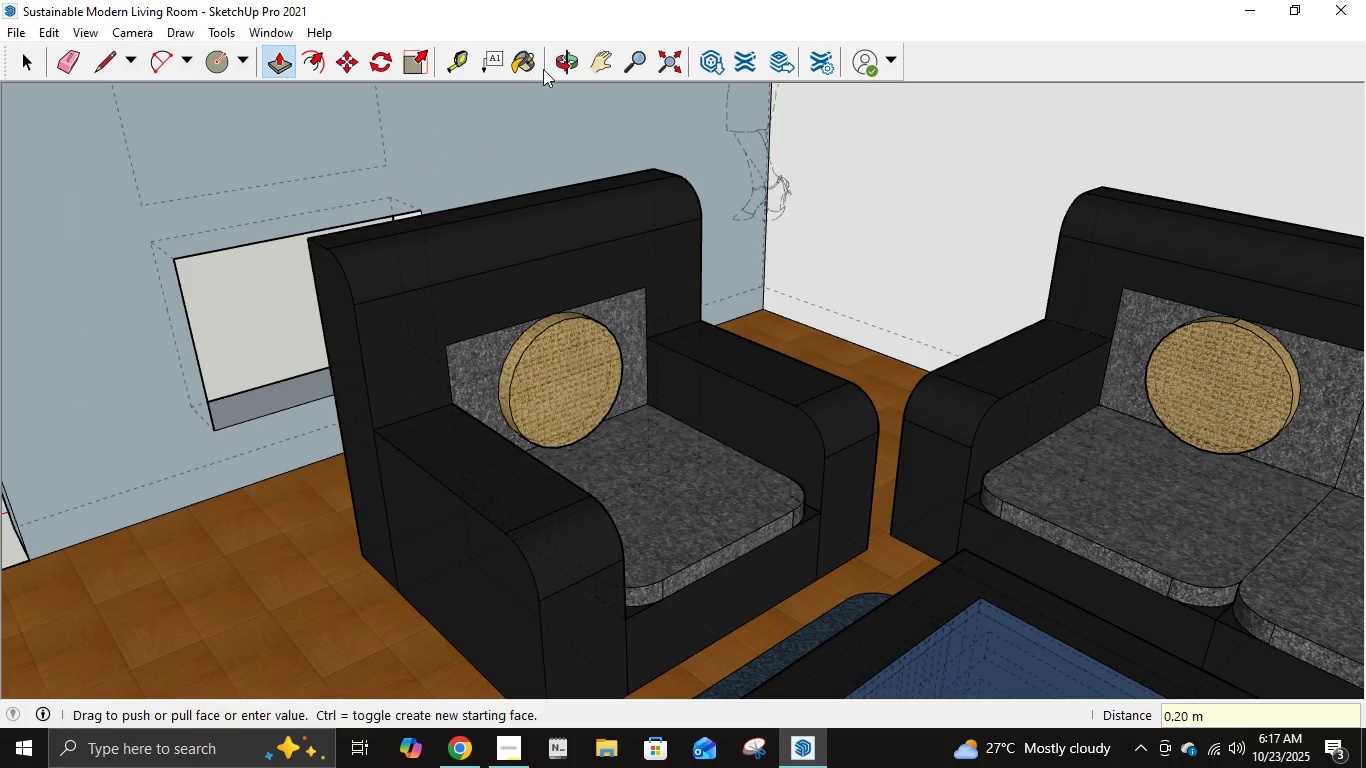 
left_click([595, 69])
 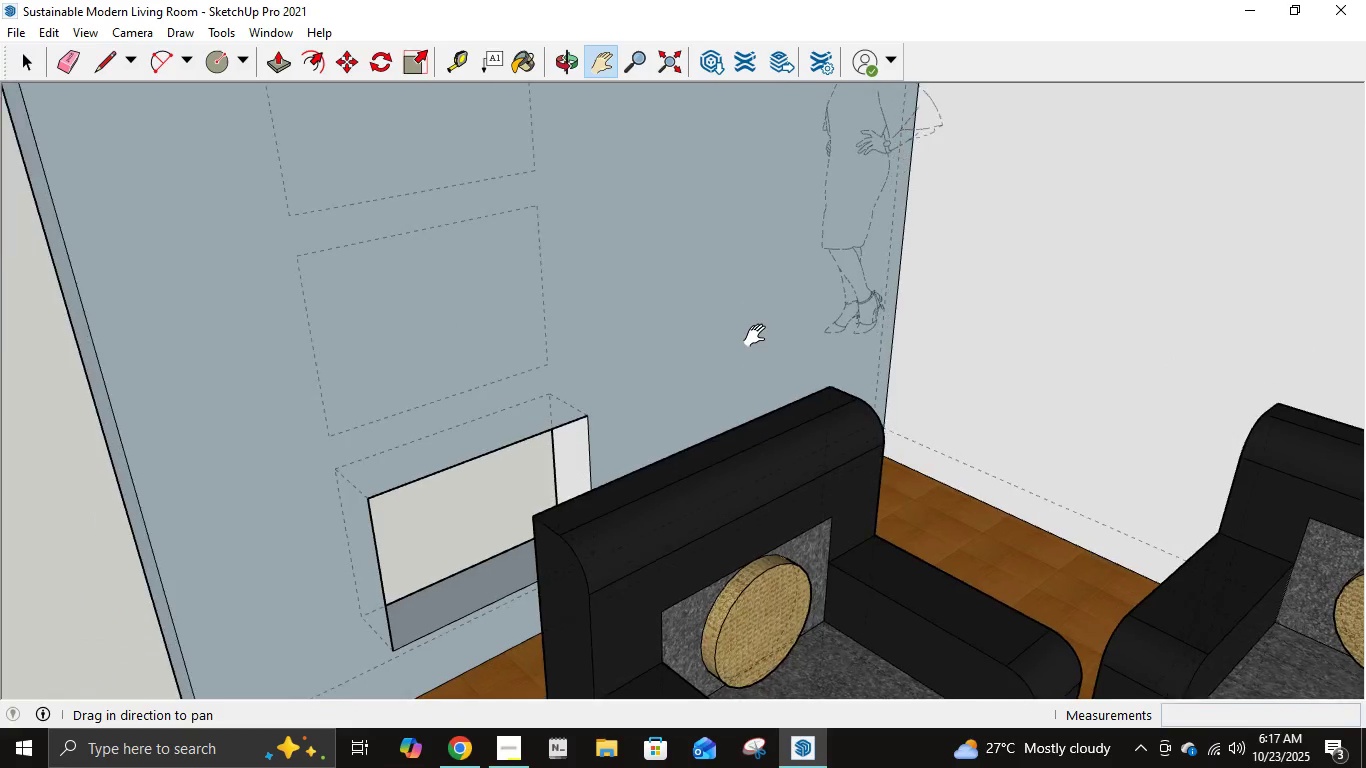 
scroll: coordinate [728, 354], scroll_direction: up, amount: 2.0
 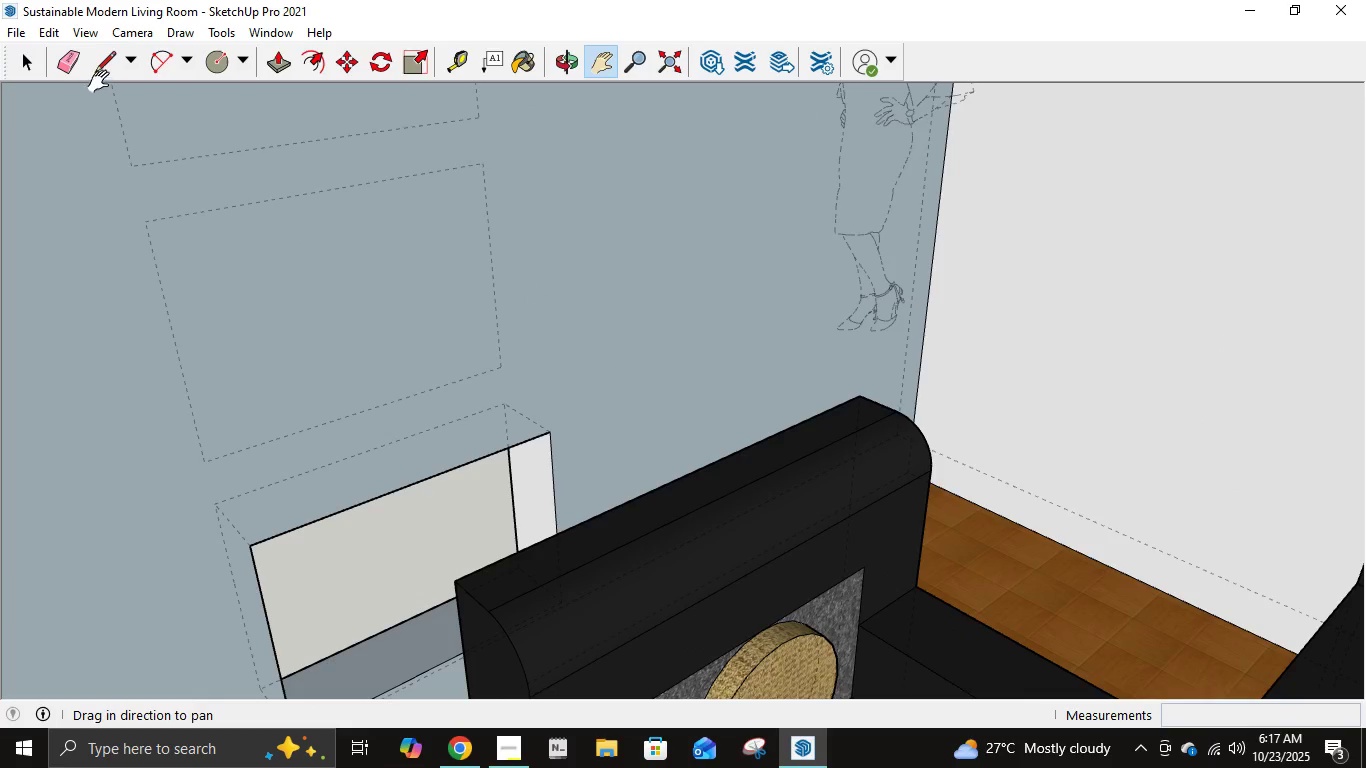 
left_click([104, 58])
 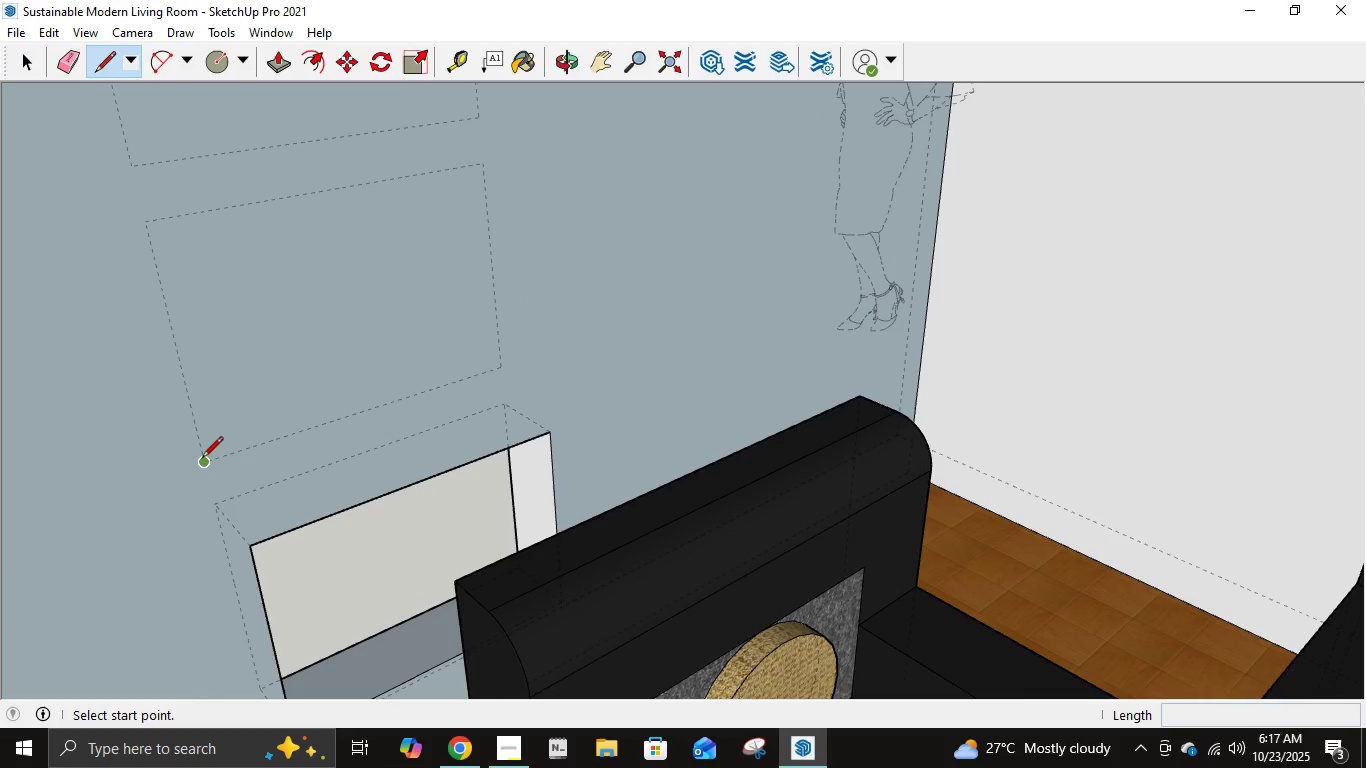 
left_click([202, 461])
 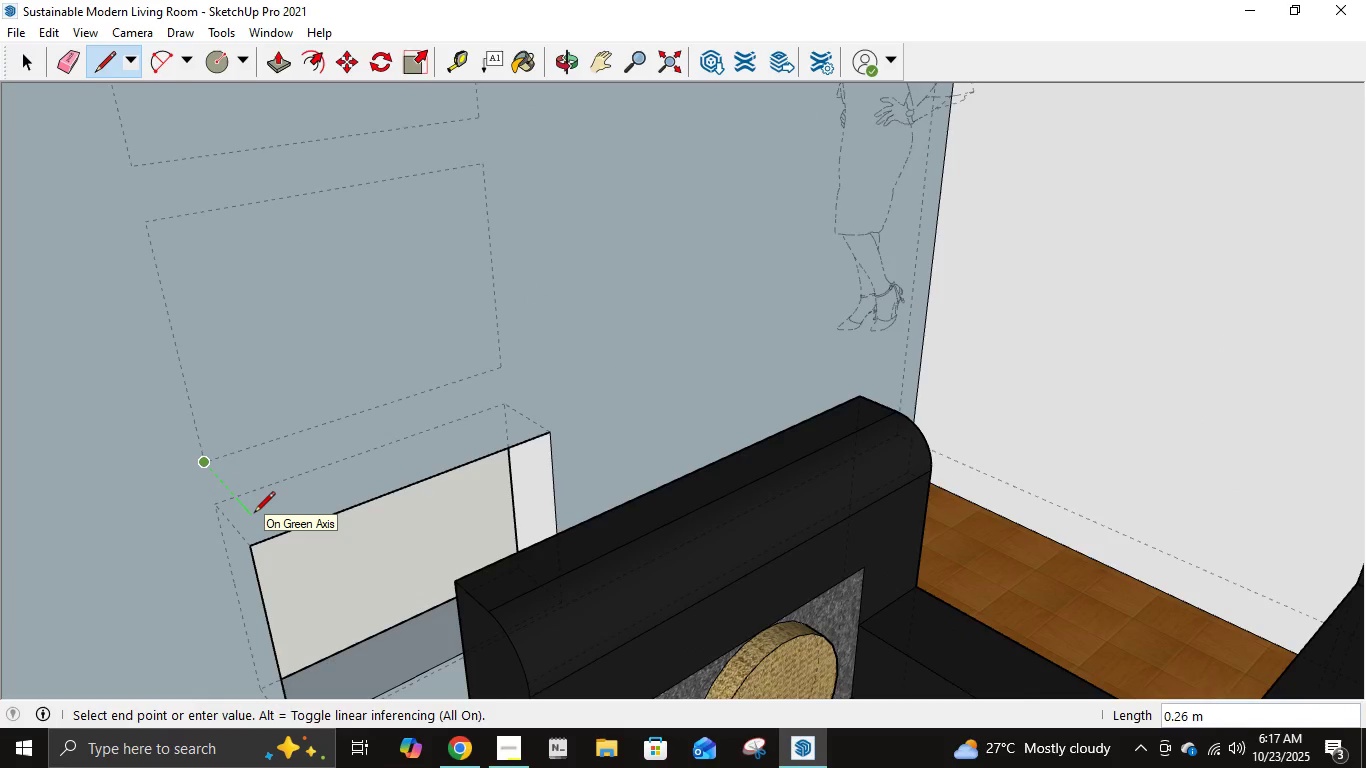 
key(NumpadDecimal)
 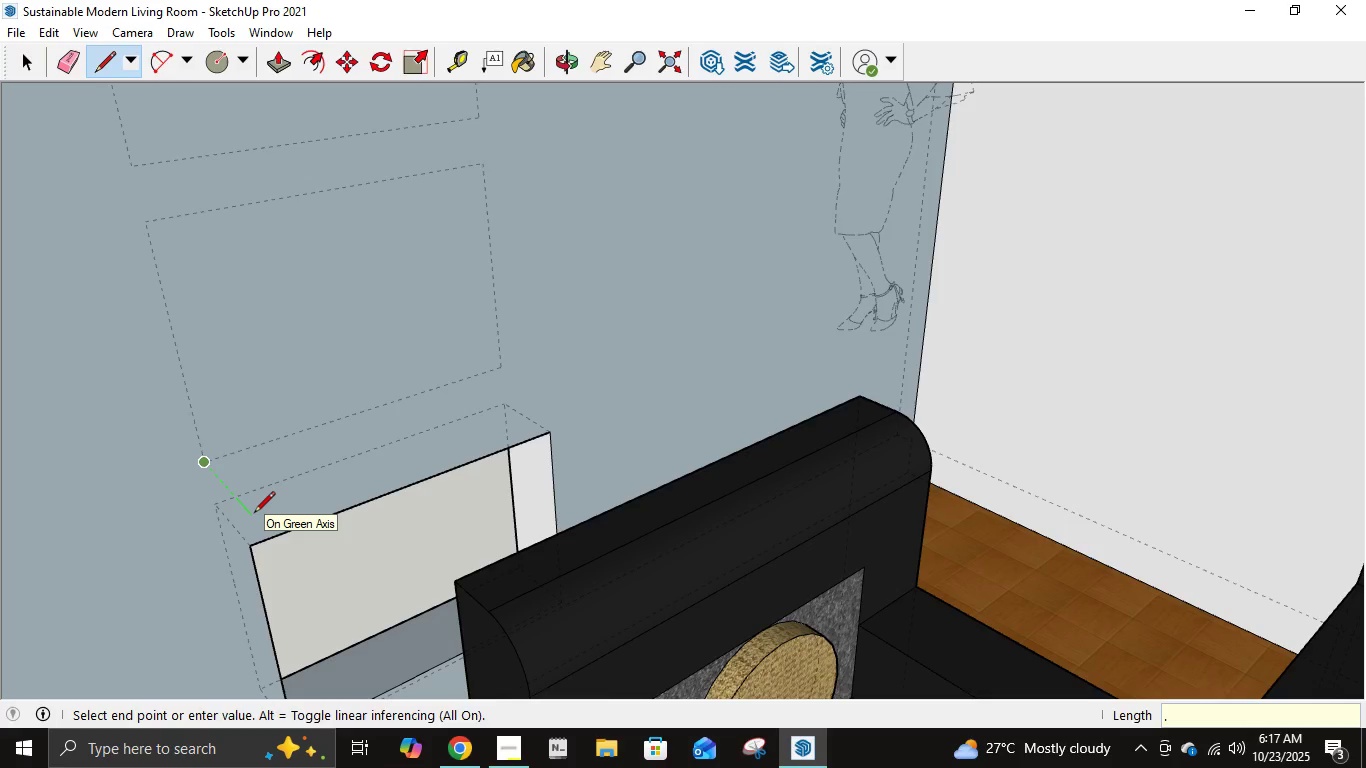 
key(Numpad2)
 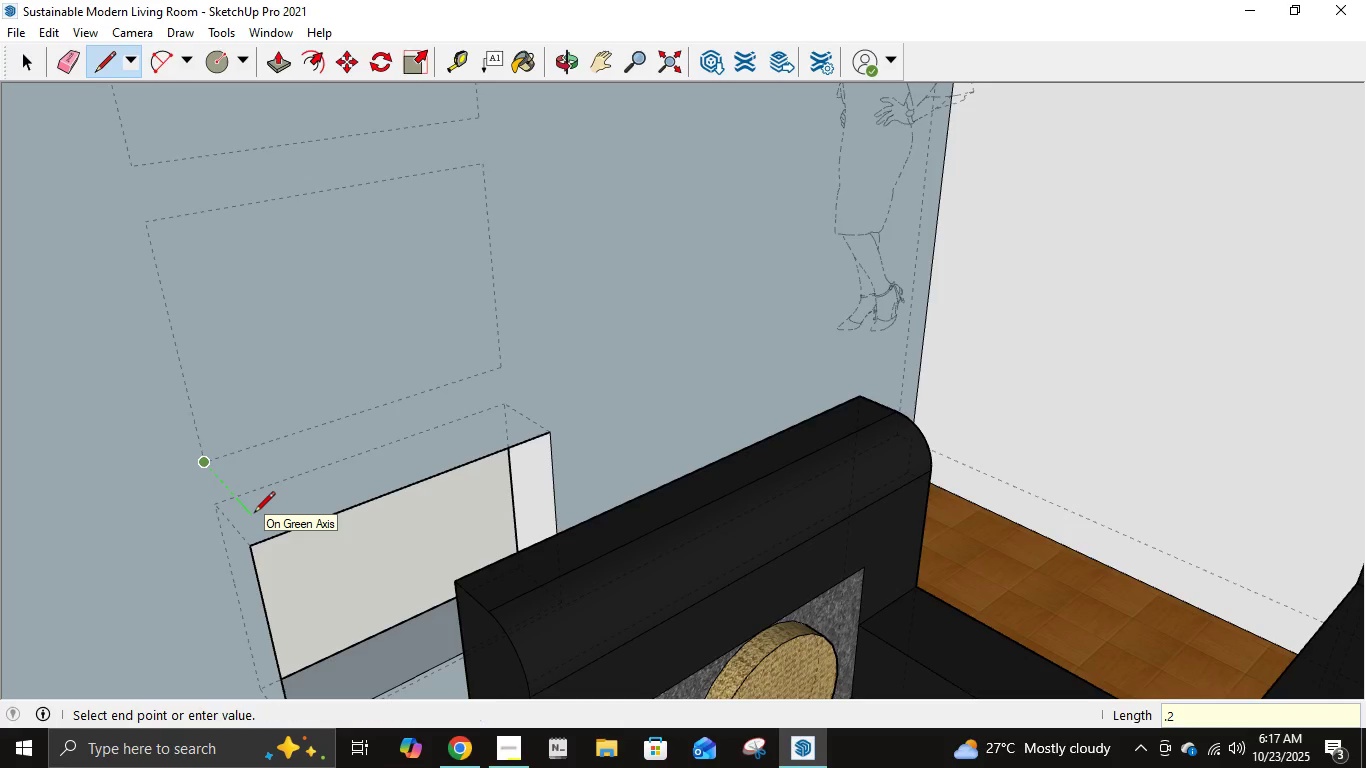 
key(NumpadEnter)
 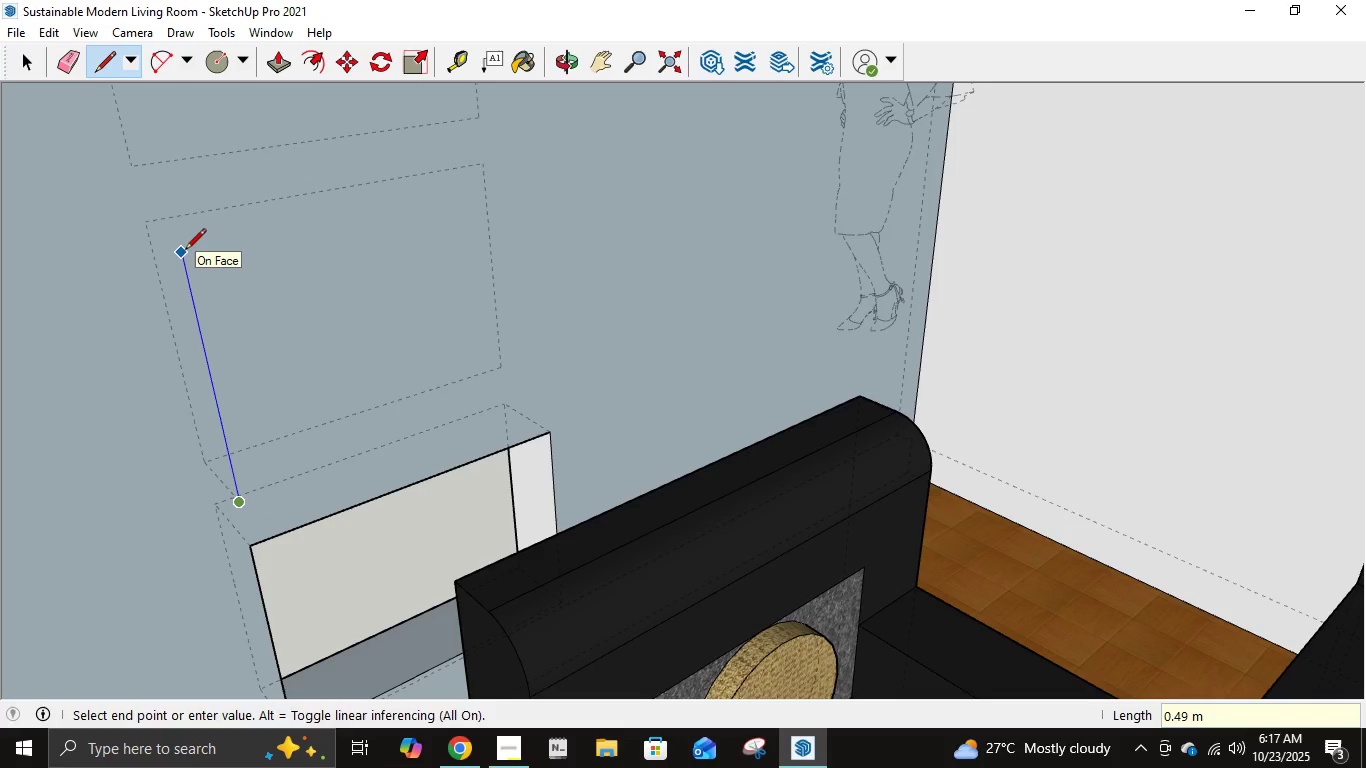 
key(NumpadDecimal)
 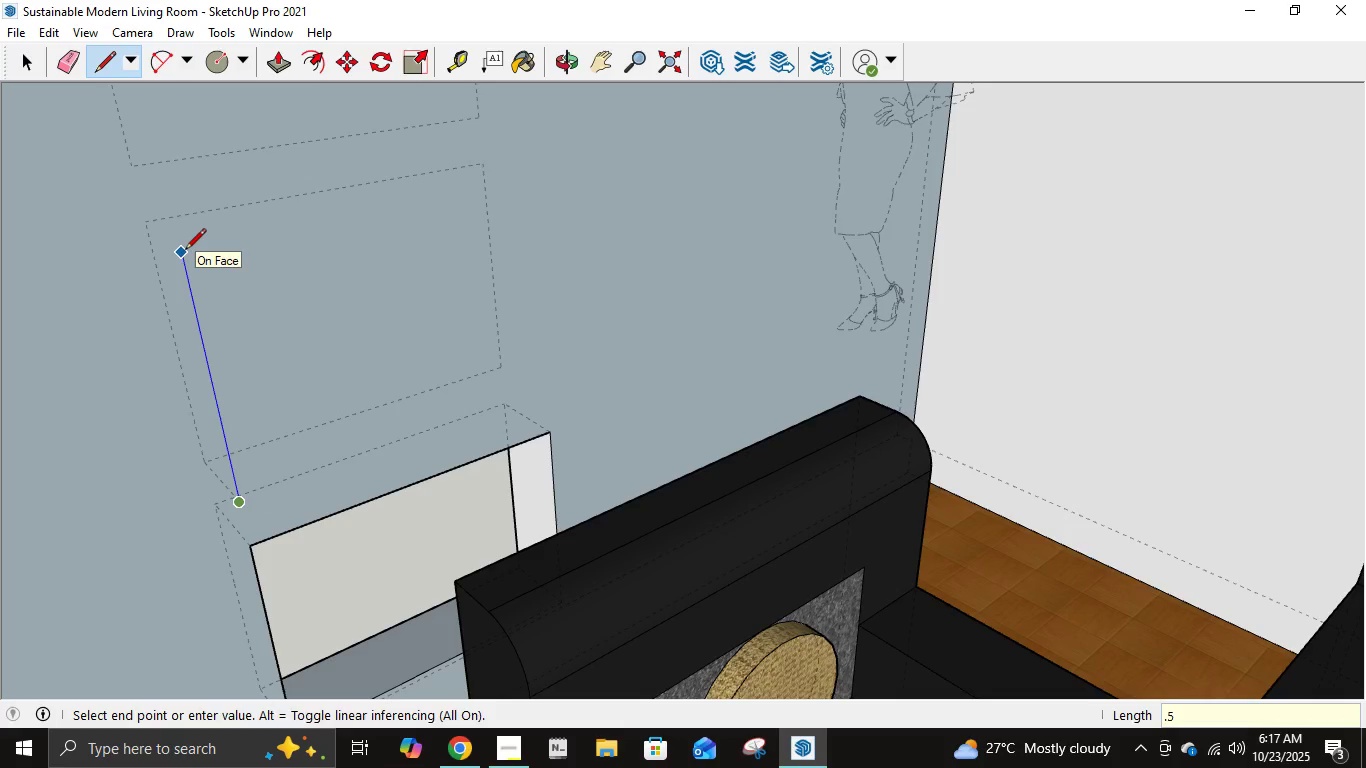 
key(Numpad5)
 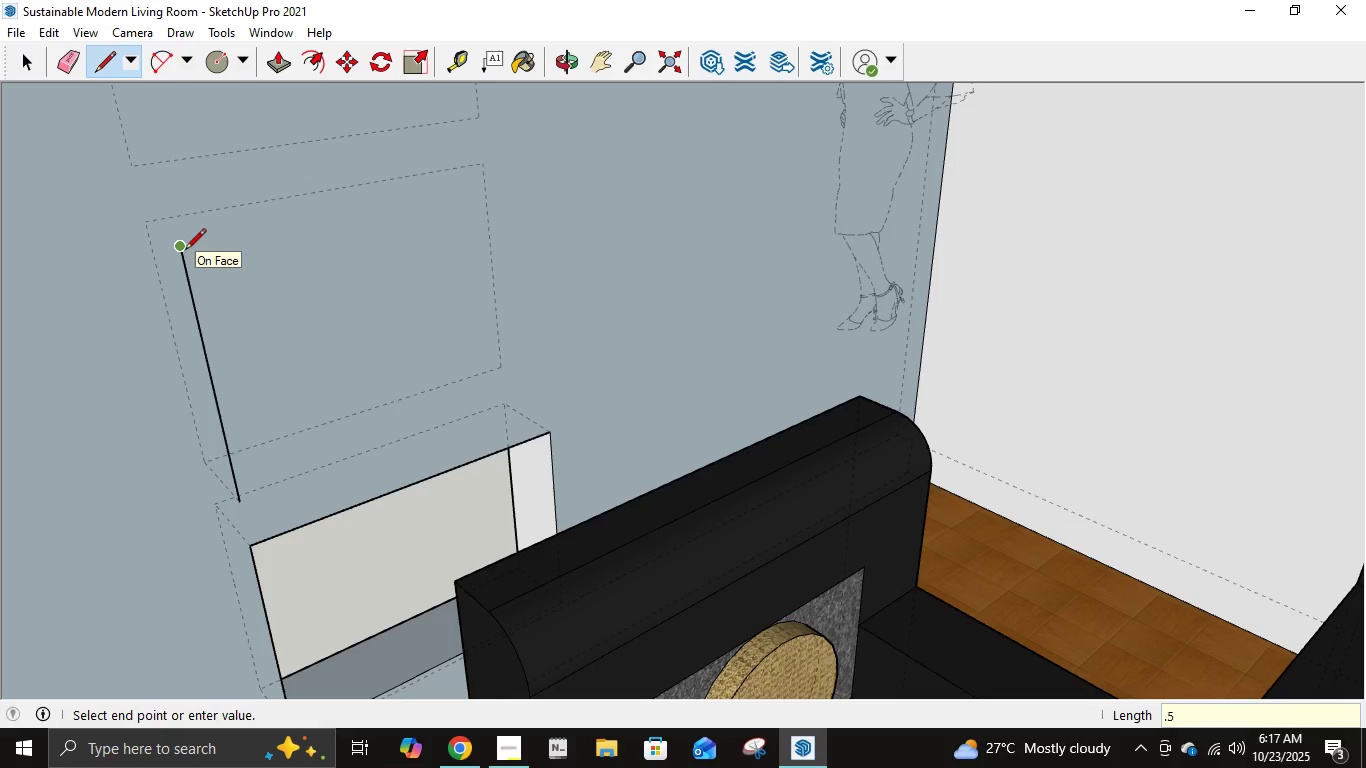 
key(NumpadEnter)
 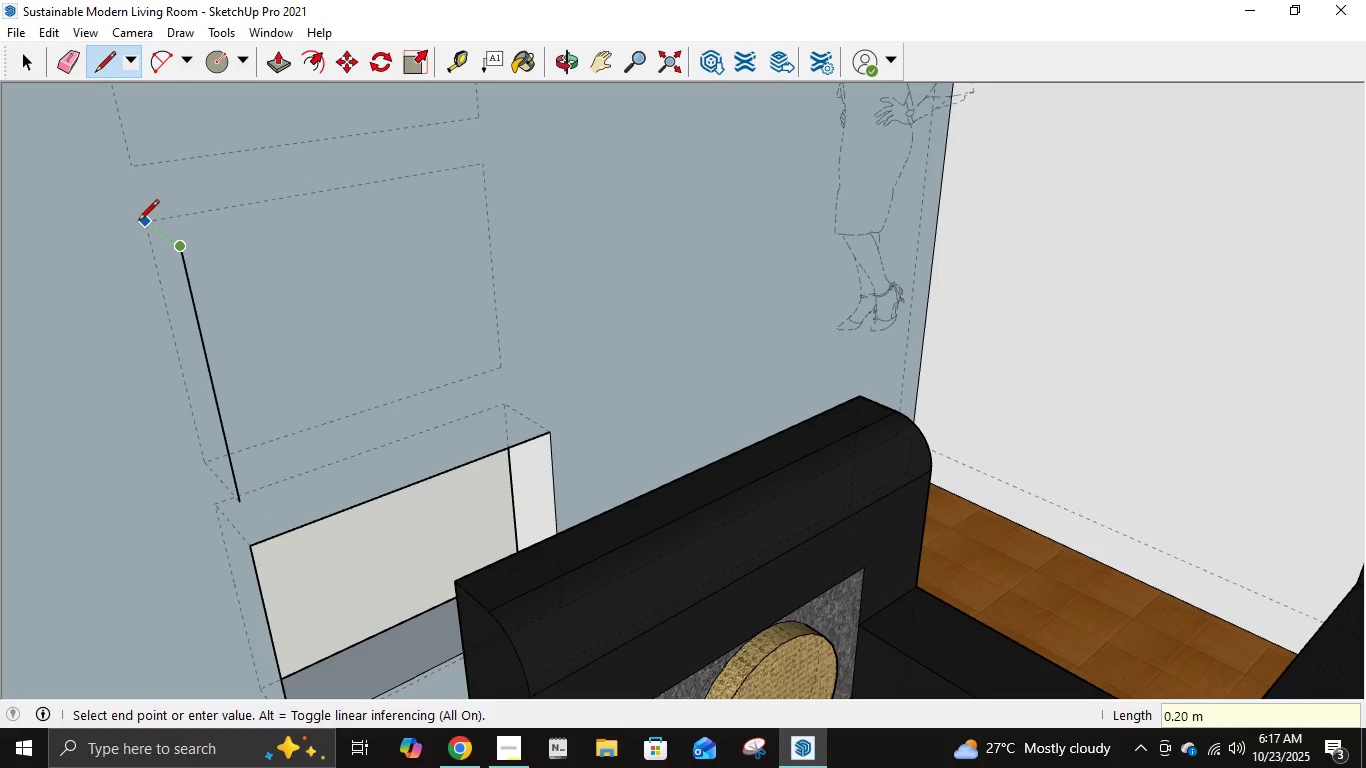 
left_click([138, 222])
 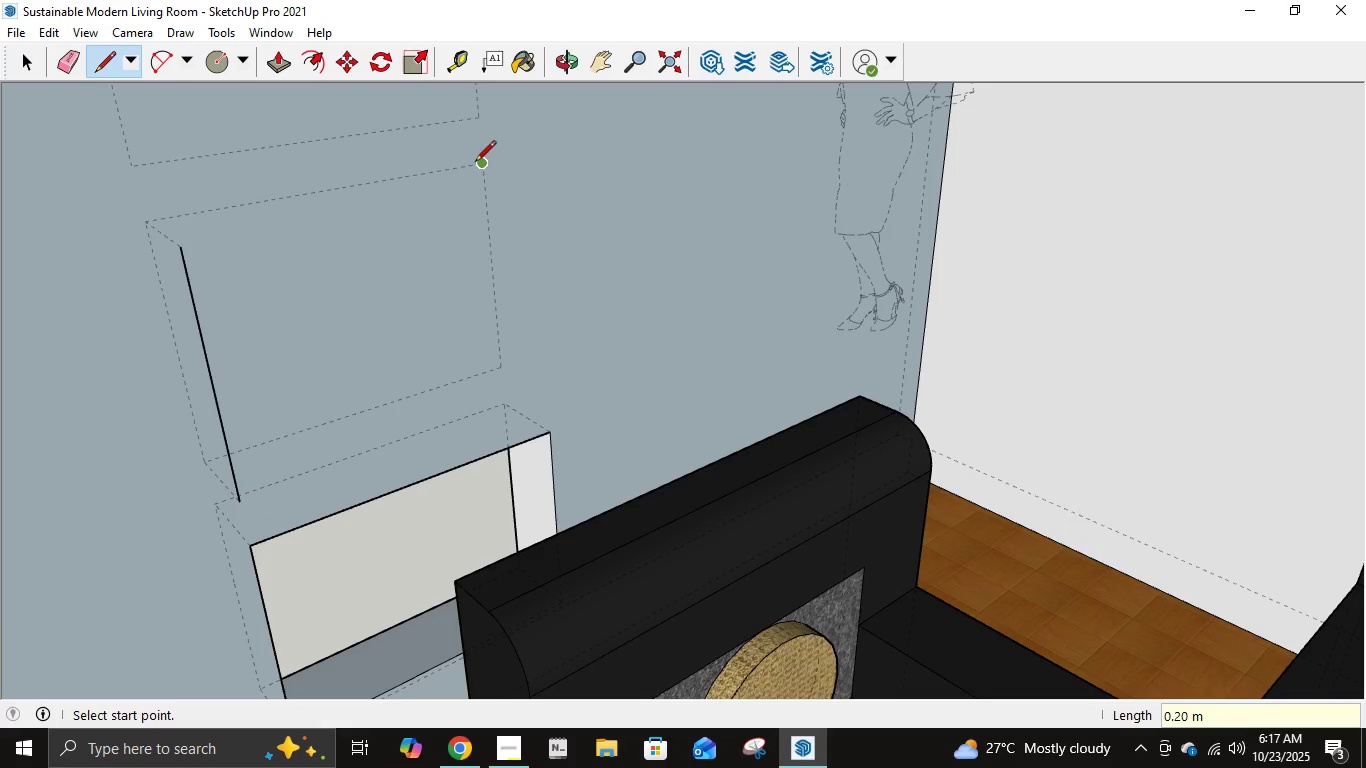 
left_click([475, 163])
 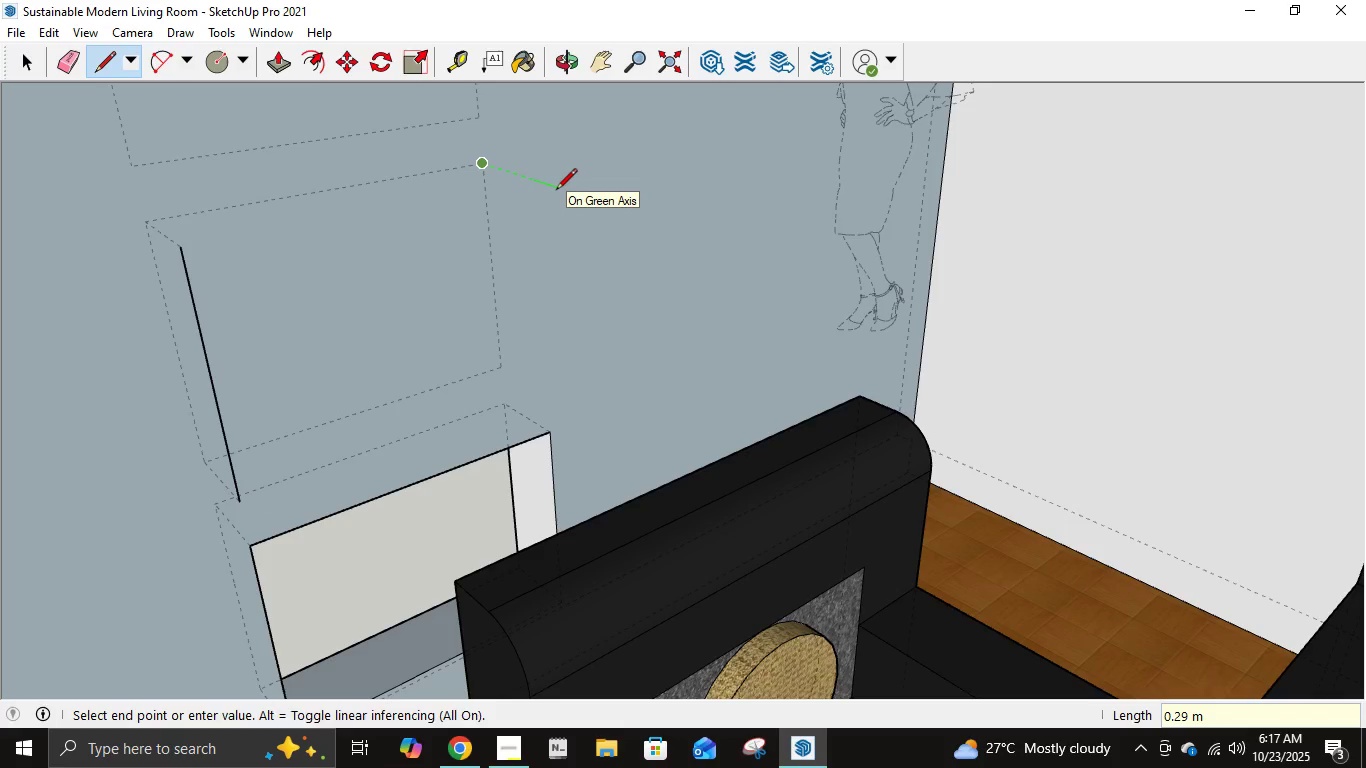 
key(NumpadDecimal)
 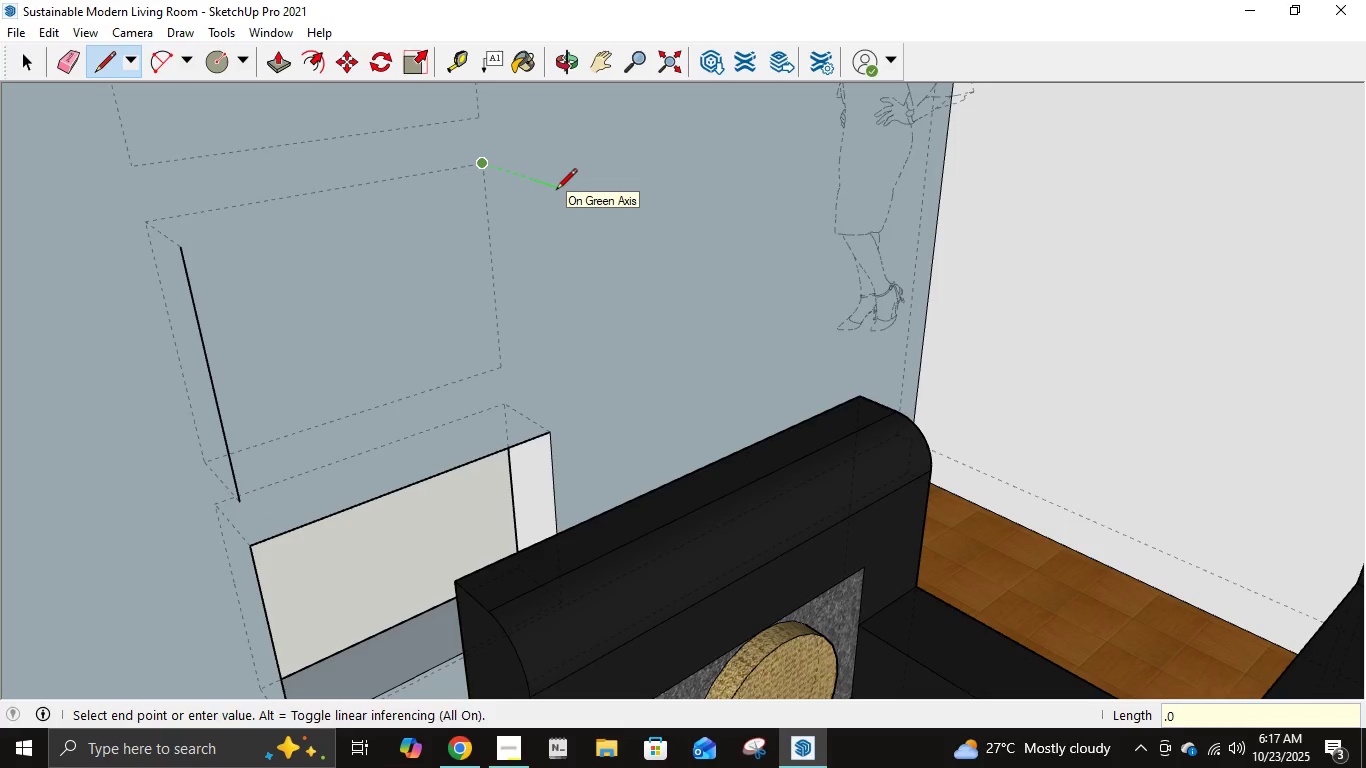 
key(Numpad0)
 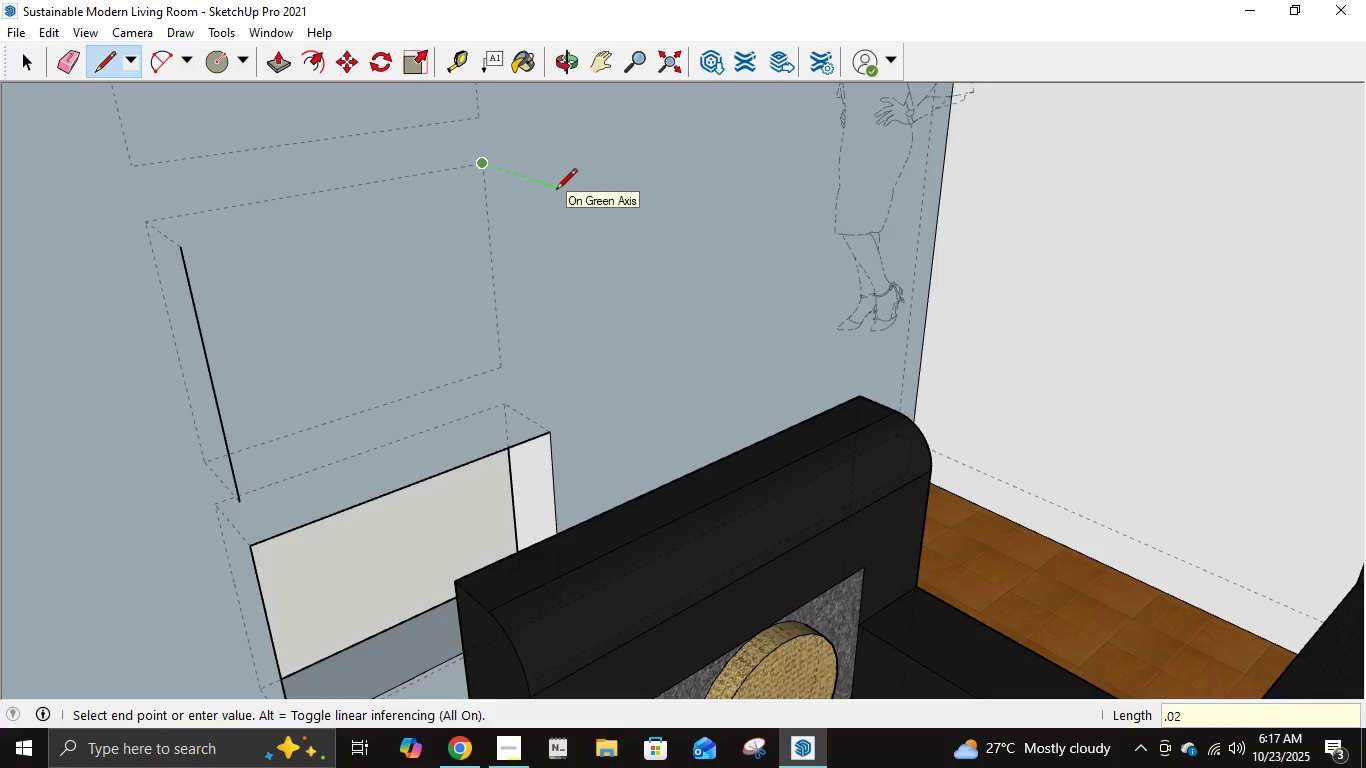 
key(Numpad2)
 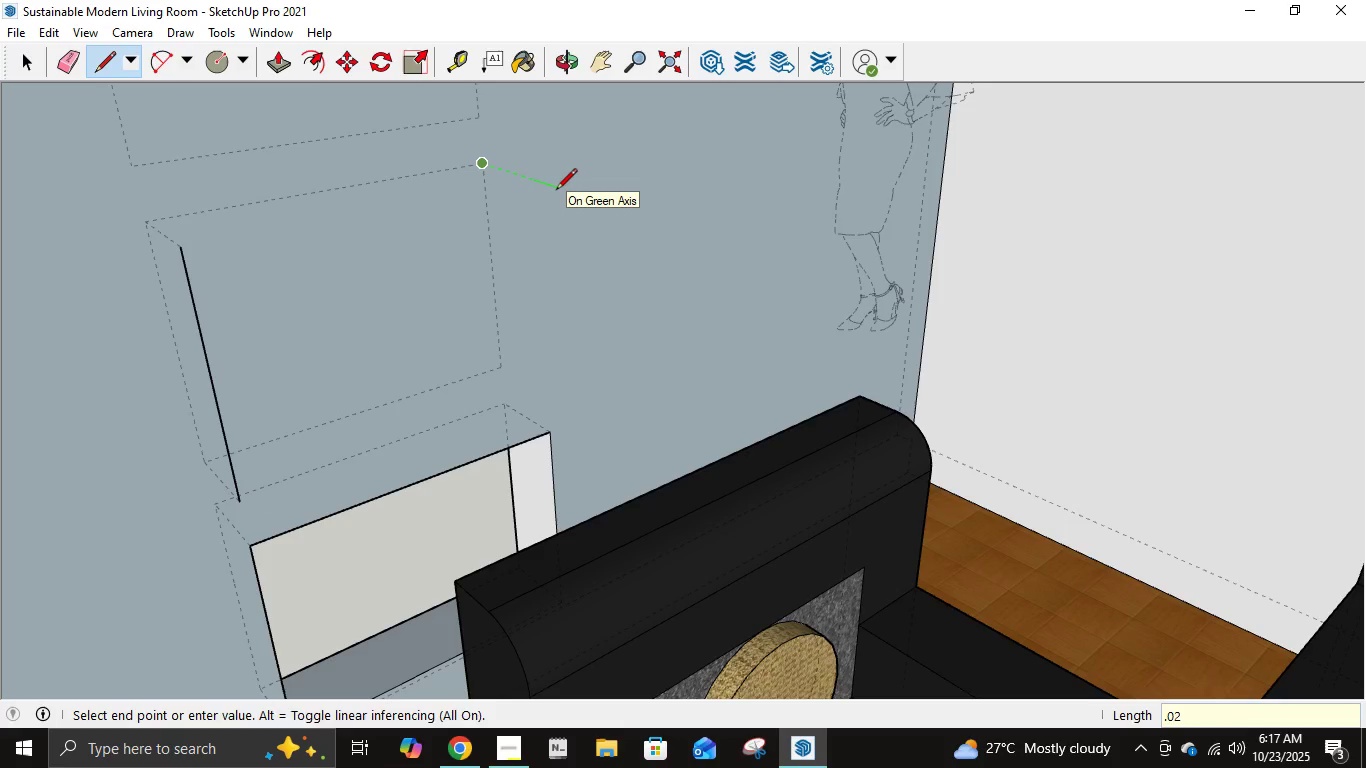 
key(Backspace)
 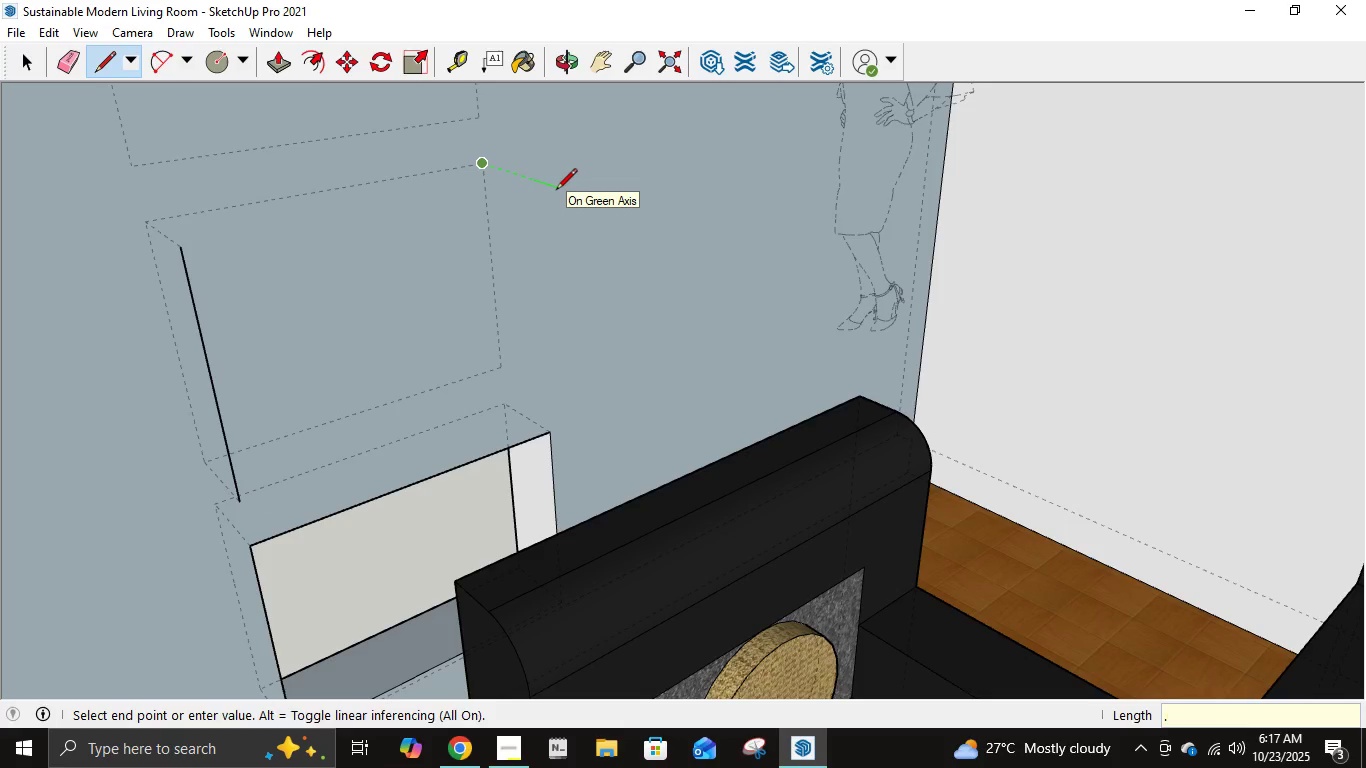 
key(Backspace)
 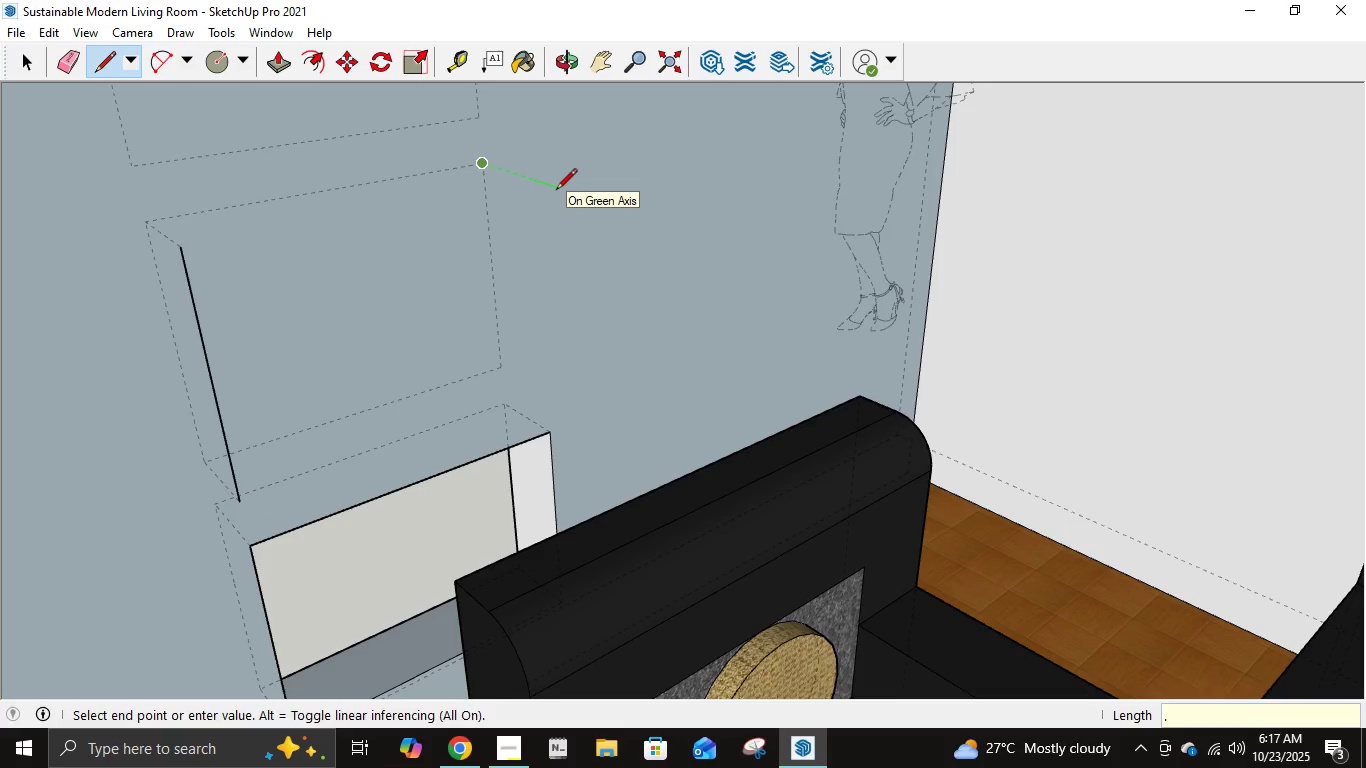 
key(Numpad2)
 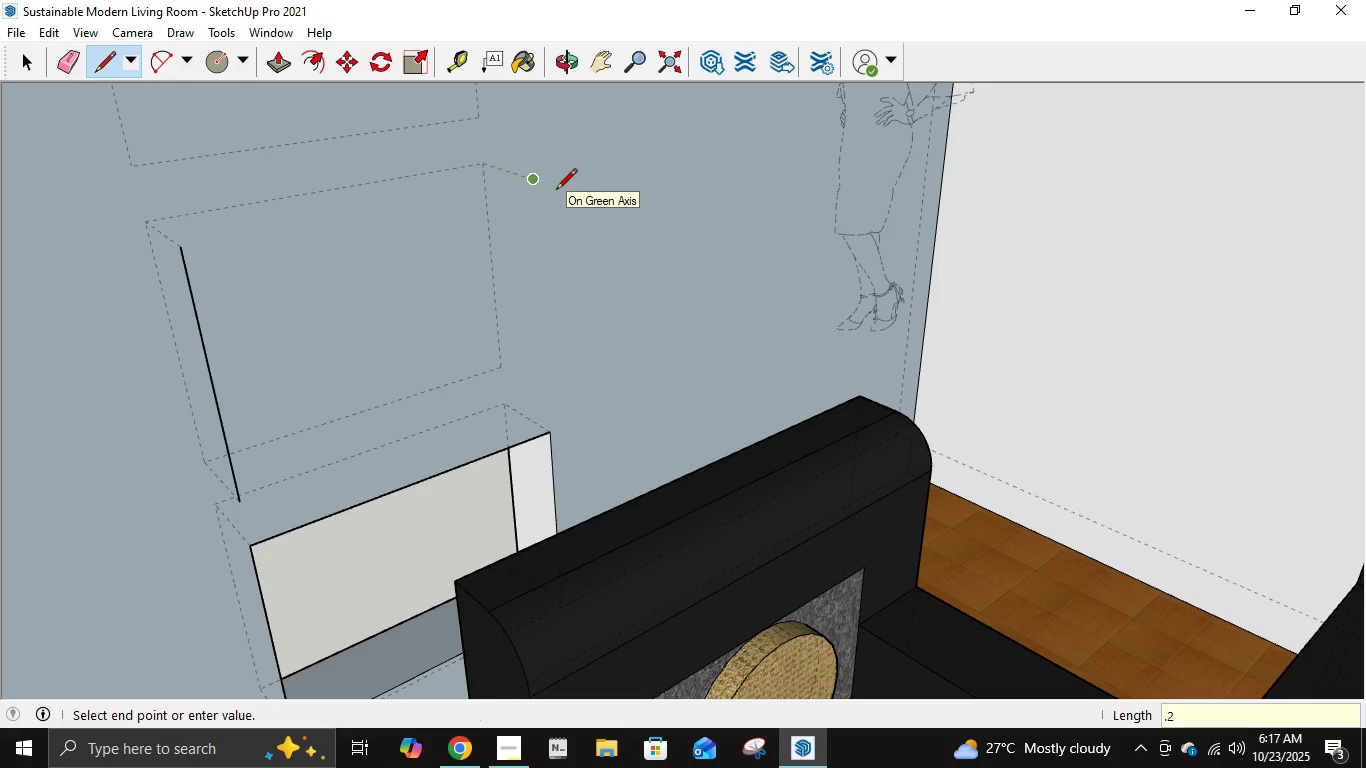 
key(NumpadEnter)
 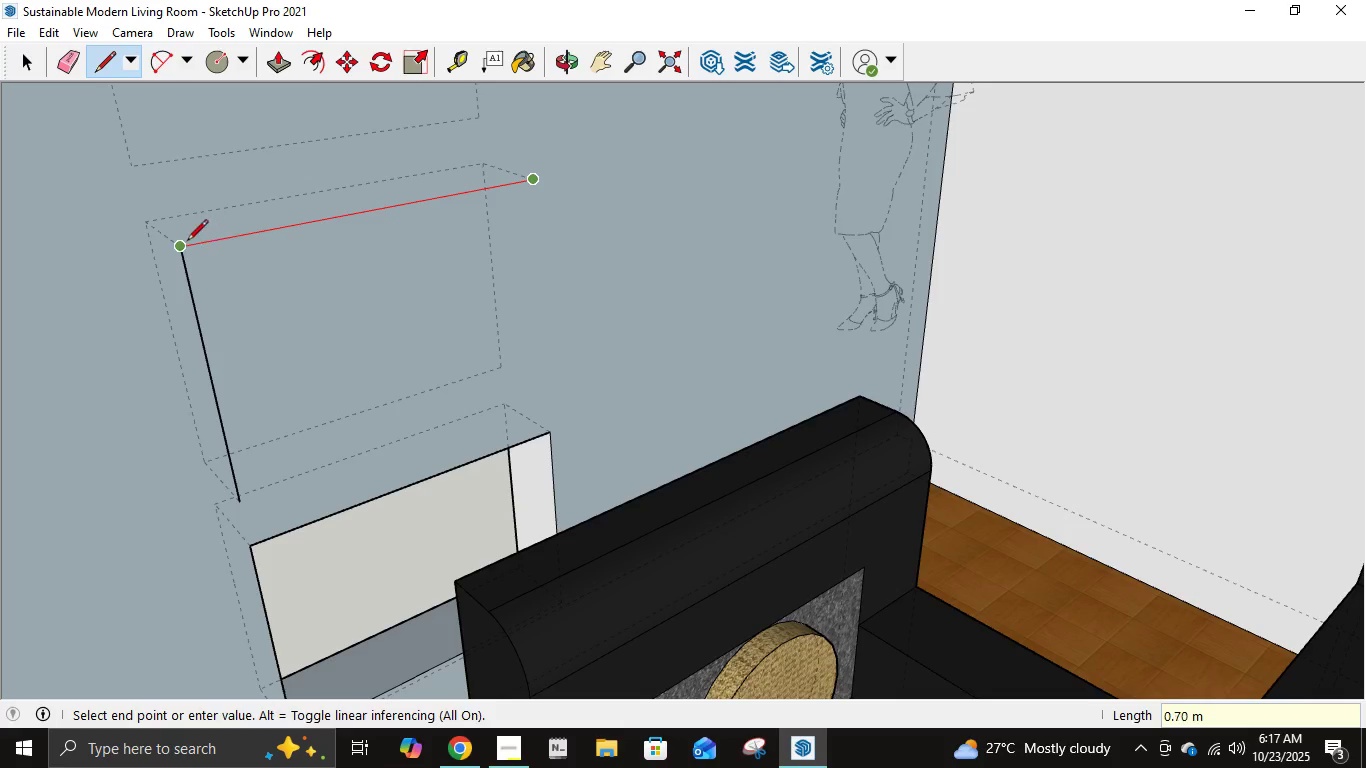 
left_click([186, 243])
 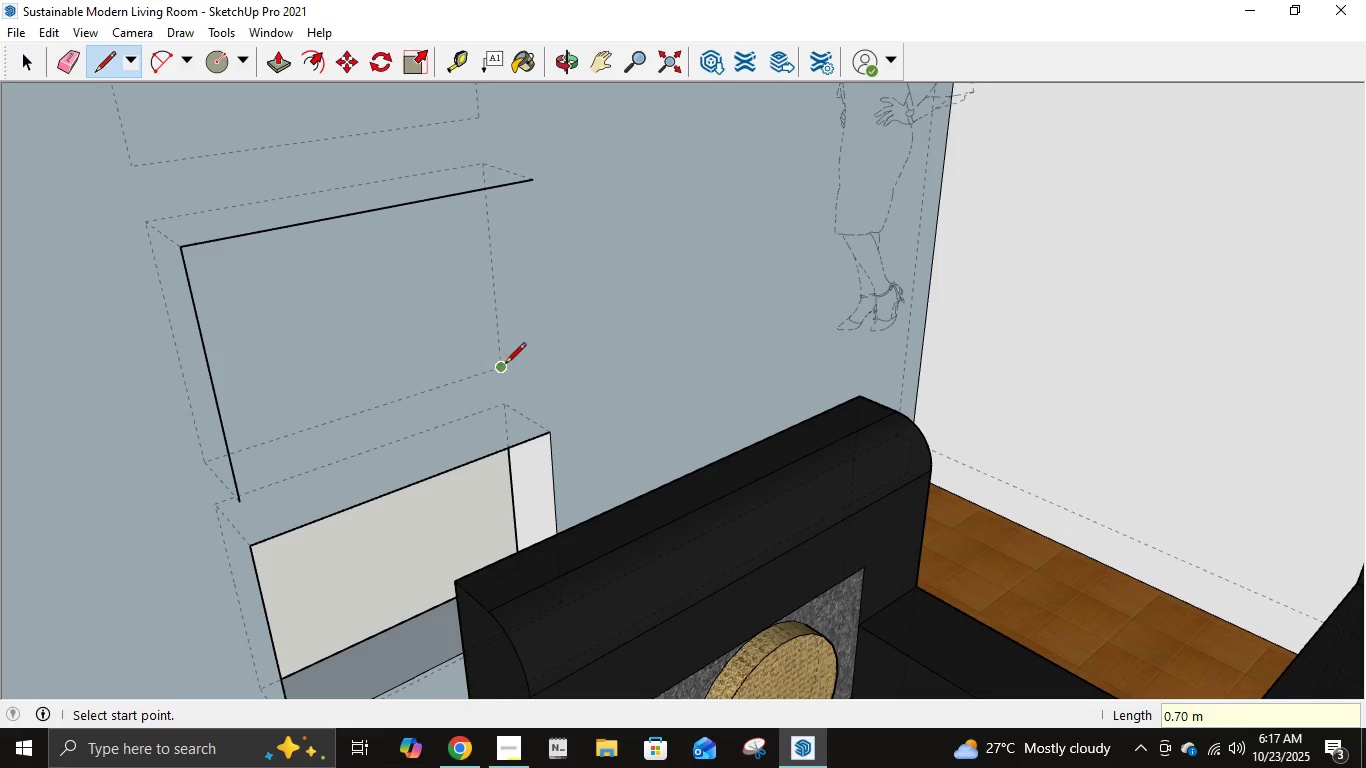 
left_click([505, 364])
 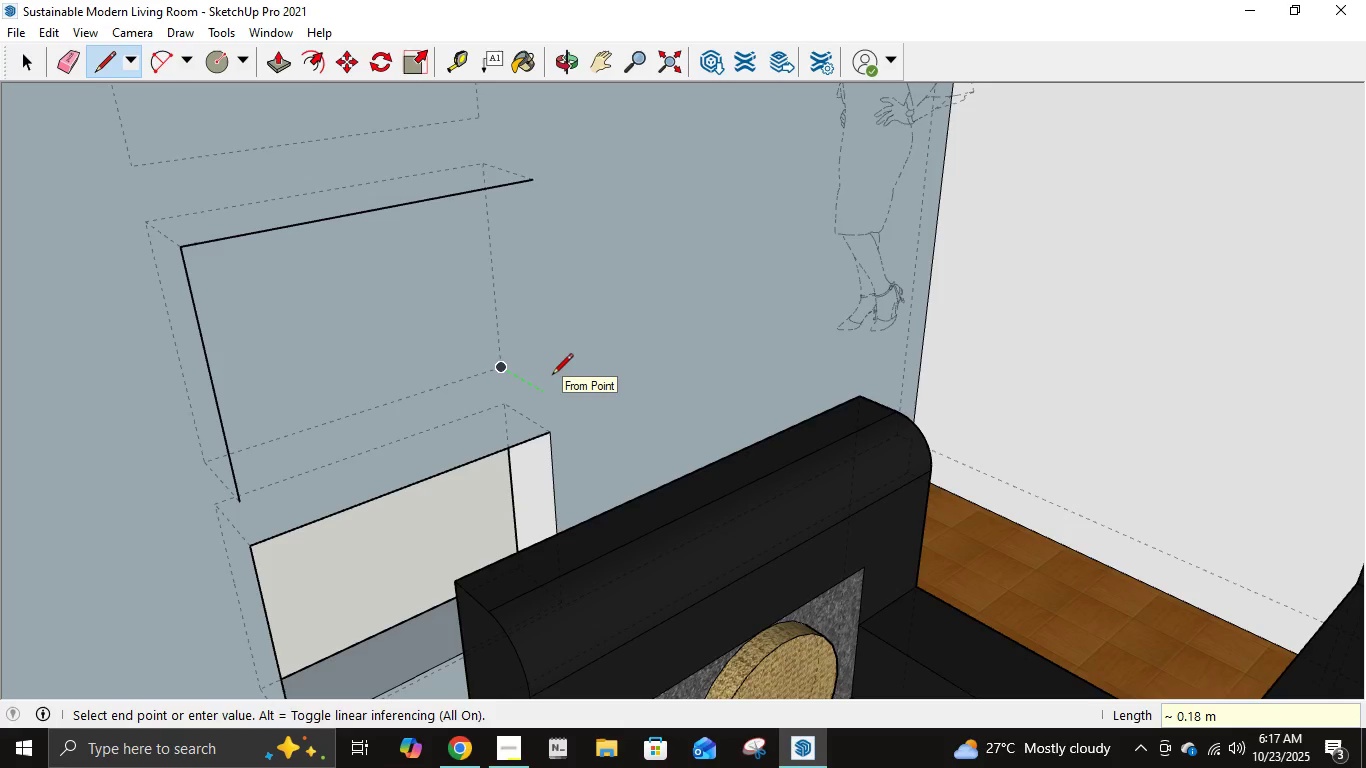 
key(NumpadDecimal)
 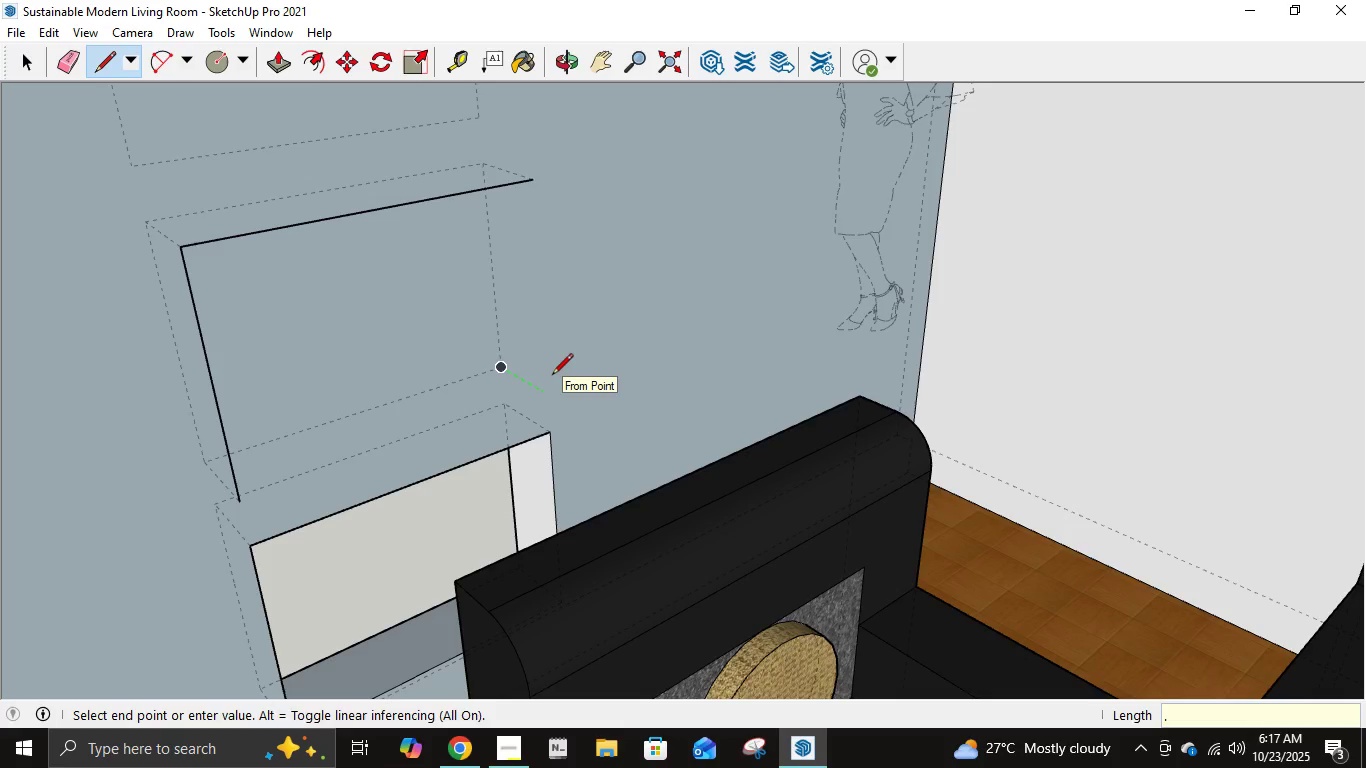 
key(Numpad2)
 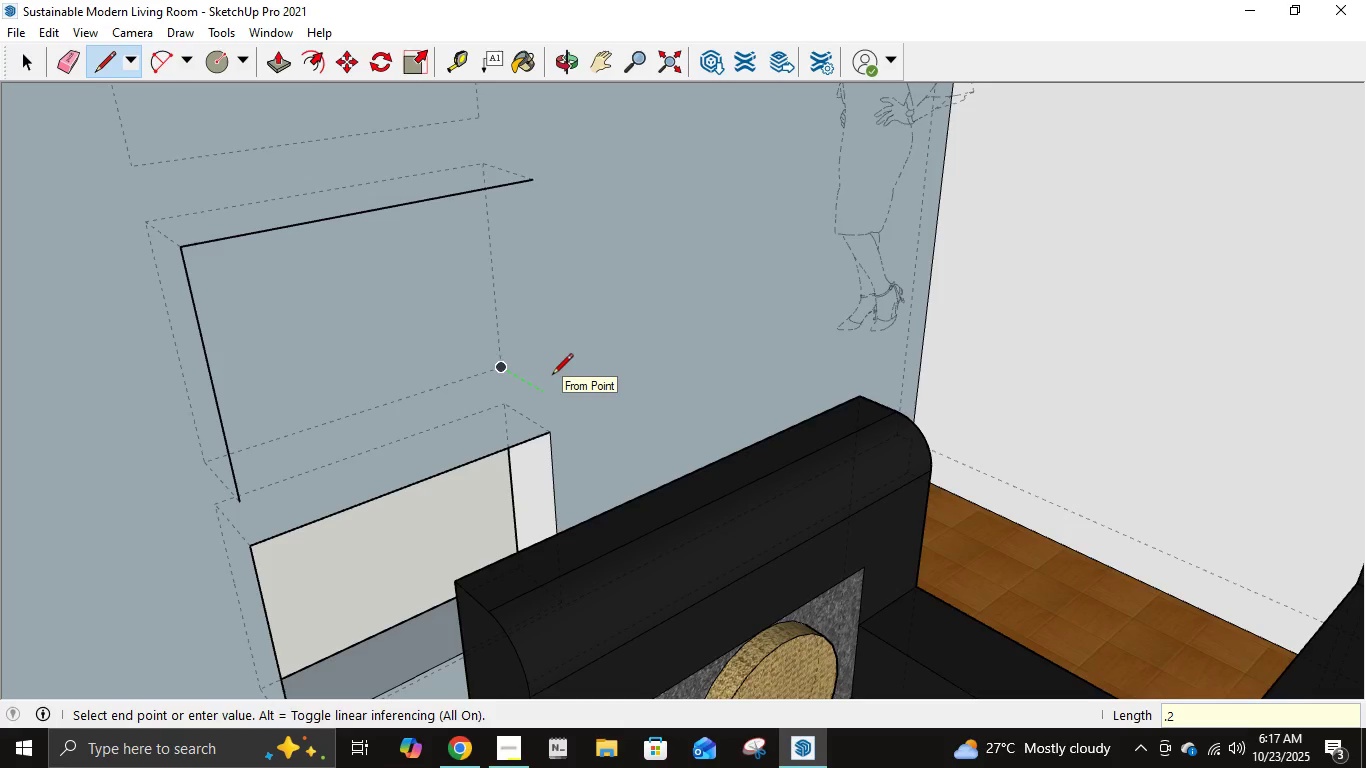 
key(NumpadEnter)
 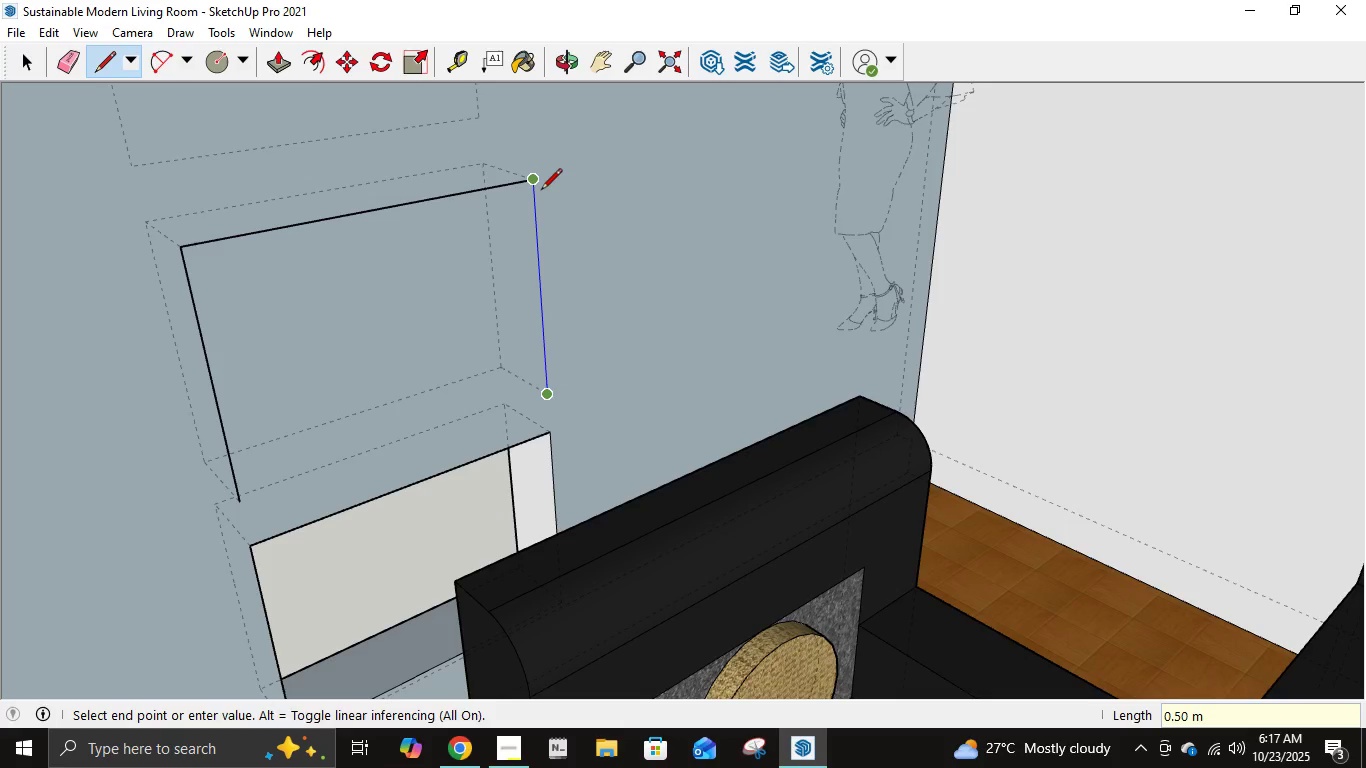 
left_click([538, 184])
 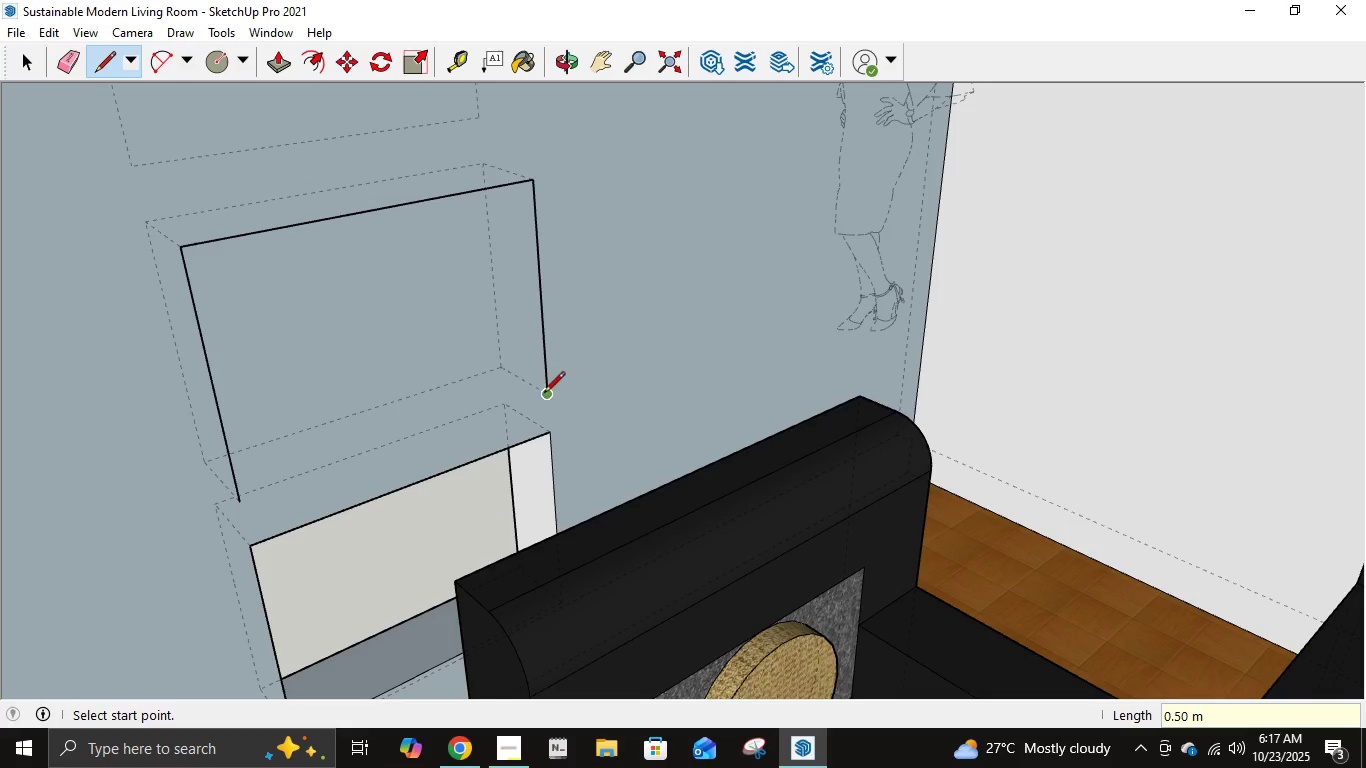 
left_click([544, 394])
 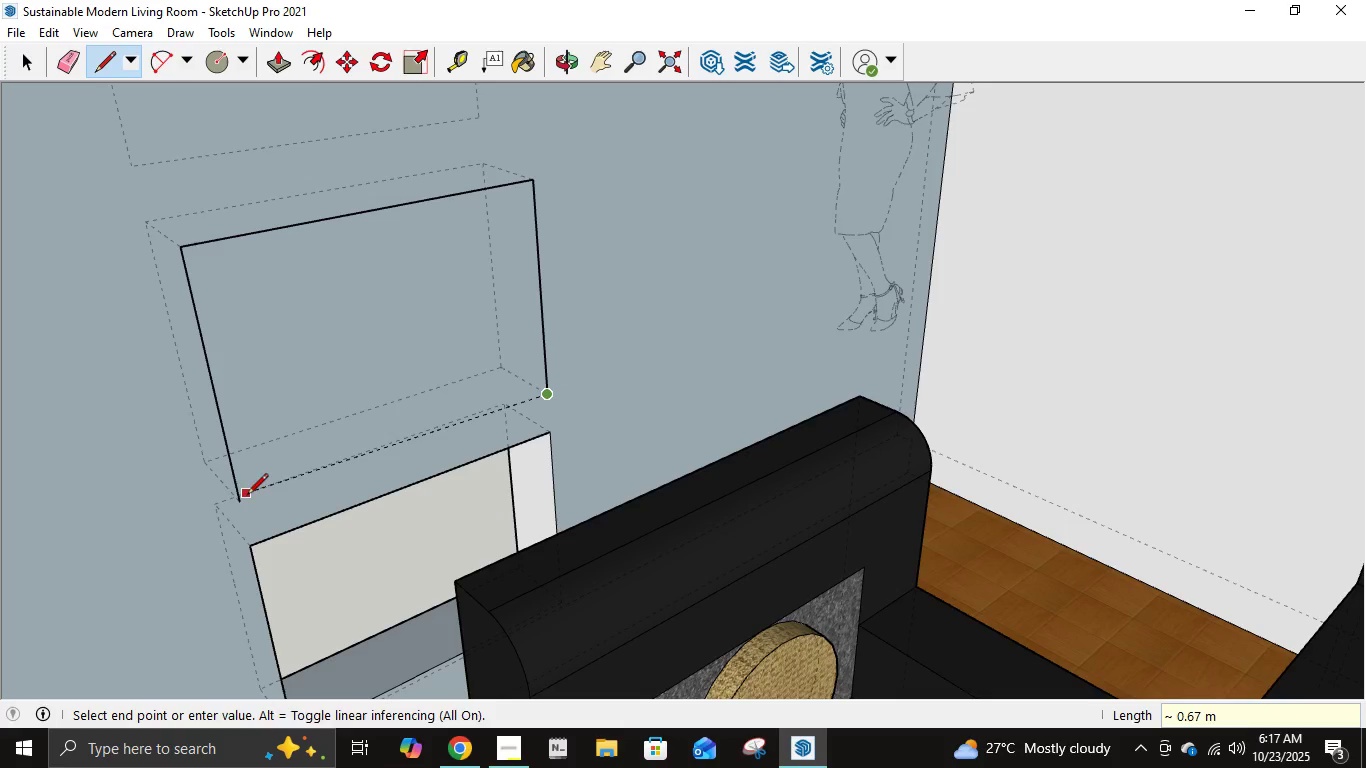 
scroll: coordinate [244, 509], scroll_direction: up, amount: 7.0
 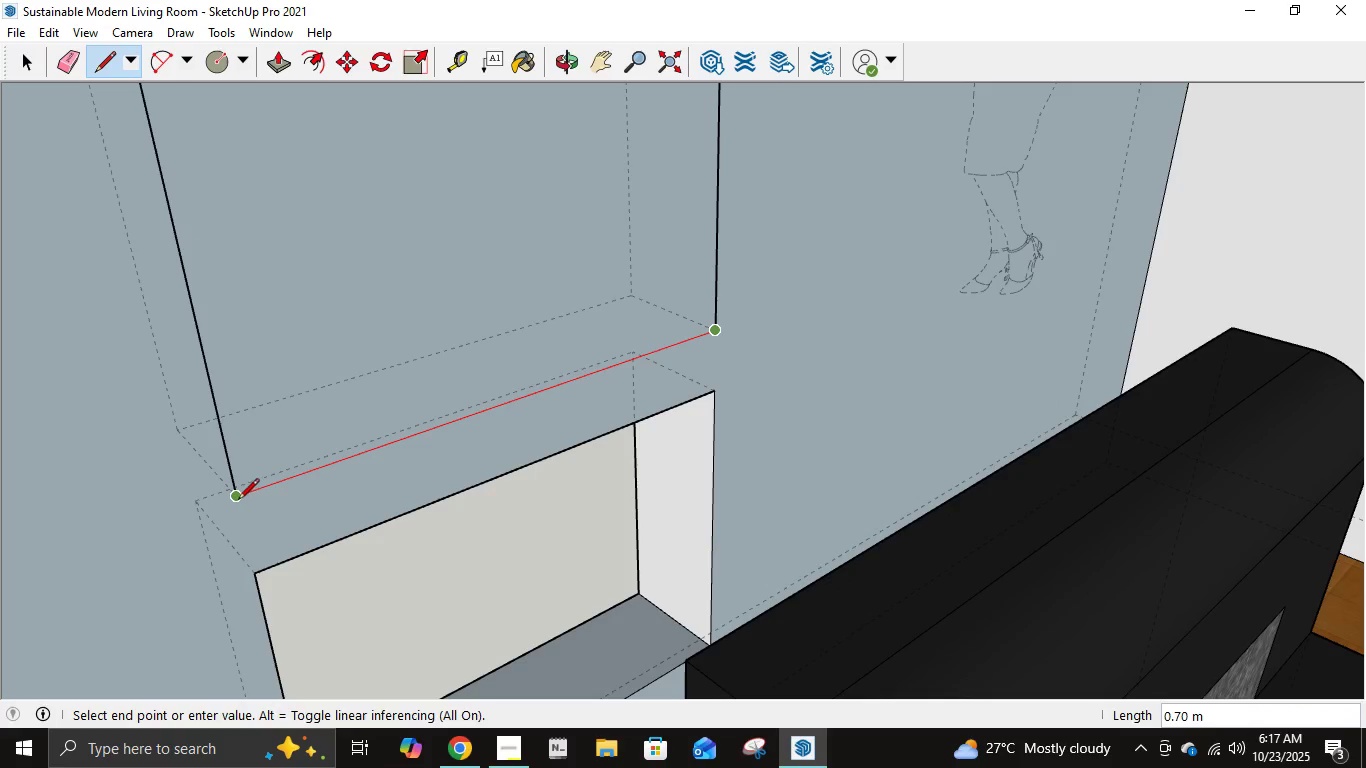 
left_click([237, 501])
 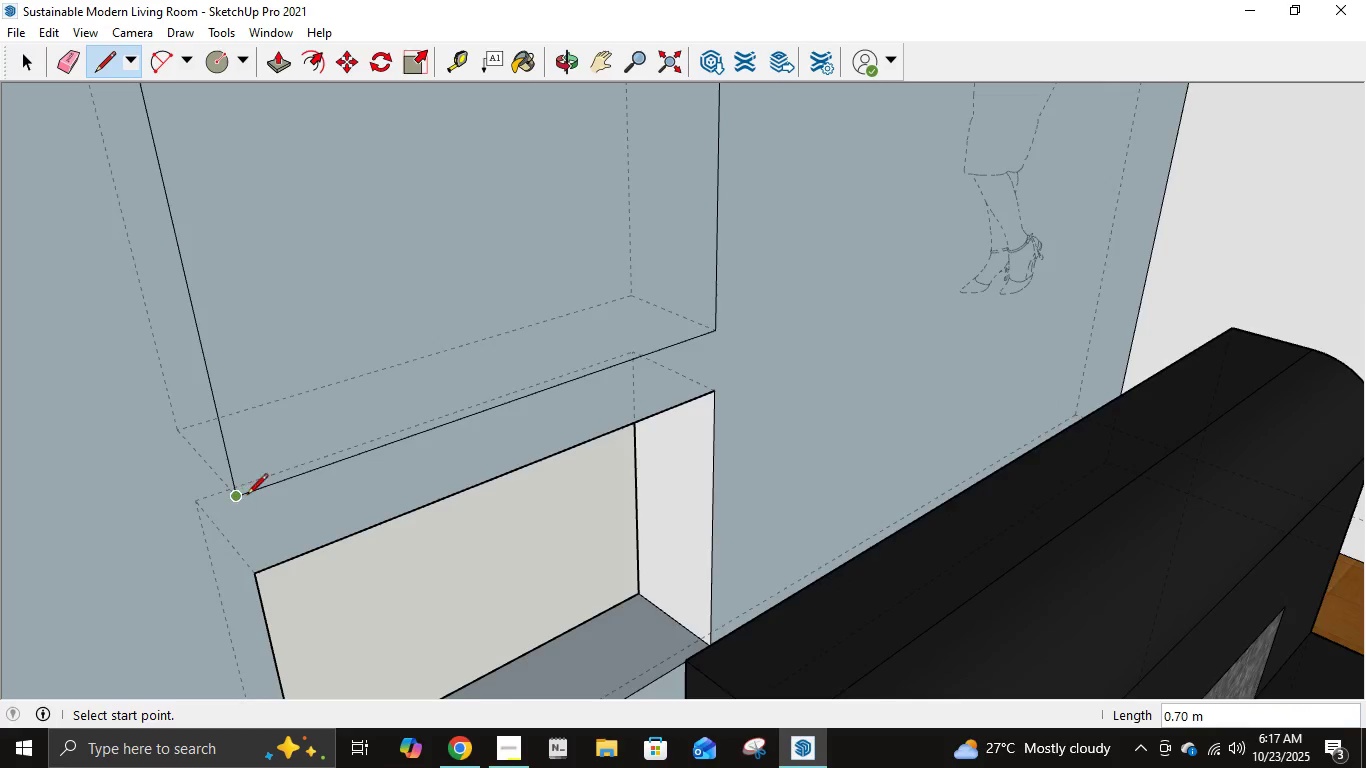 
scroll: coordinate [250, 495], scroll_direction: down, amount: 9.0
 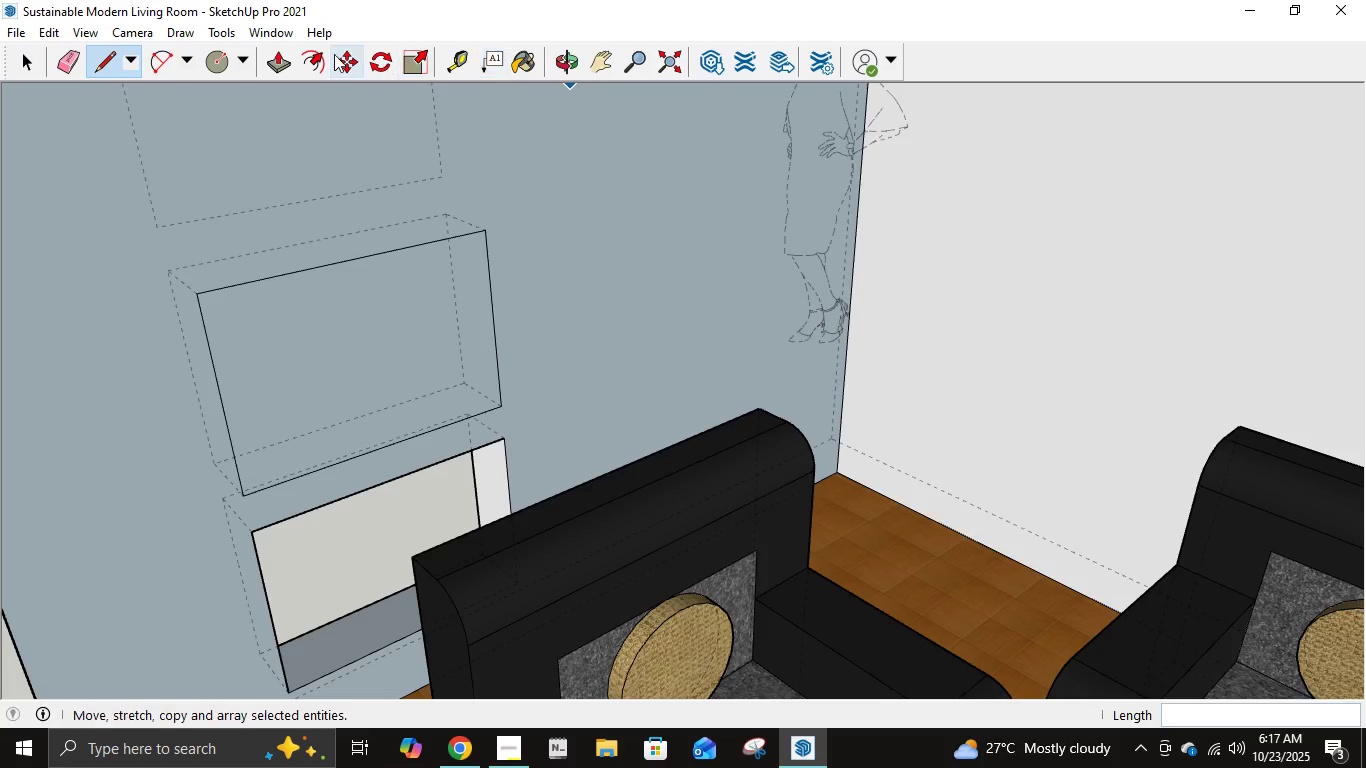 
left_click([277, 56])
 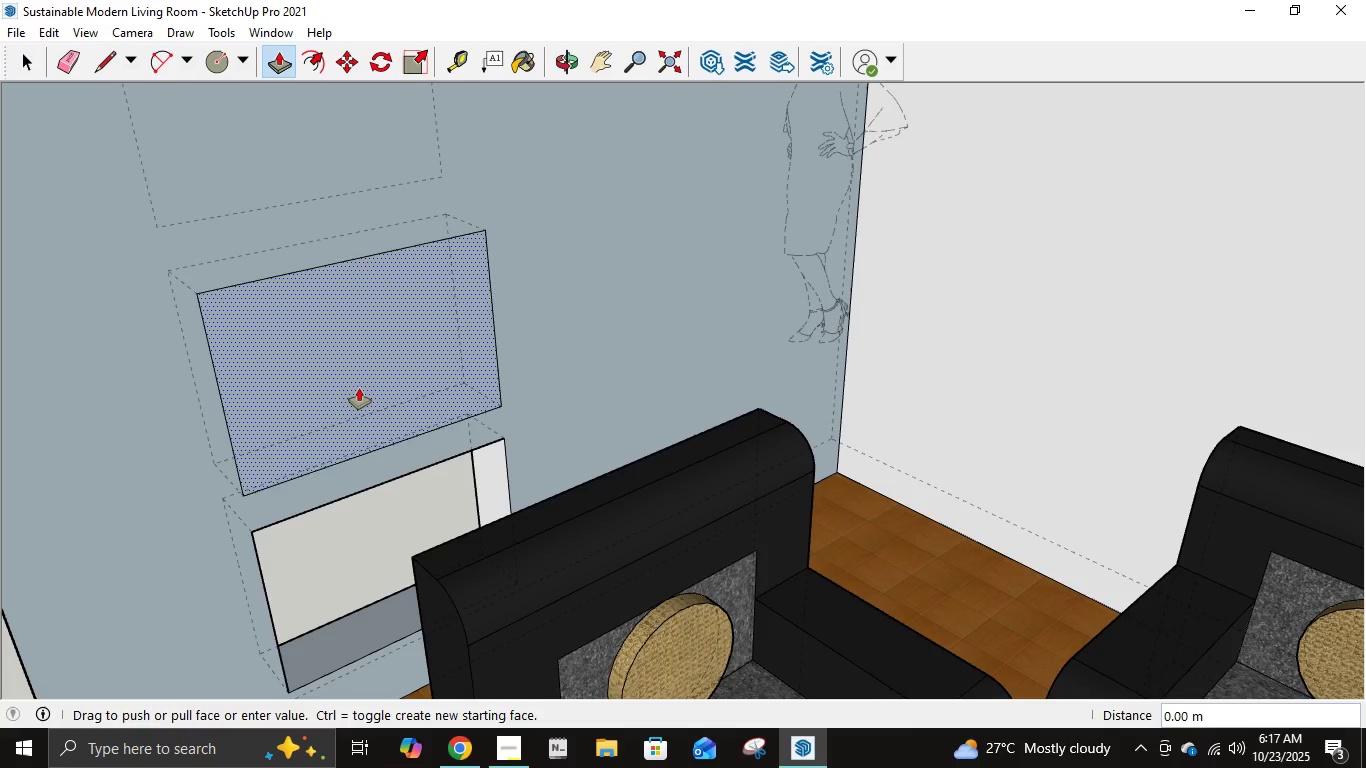 
left_click([359, 388])
 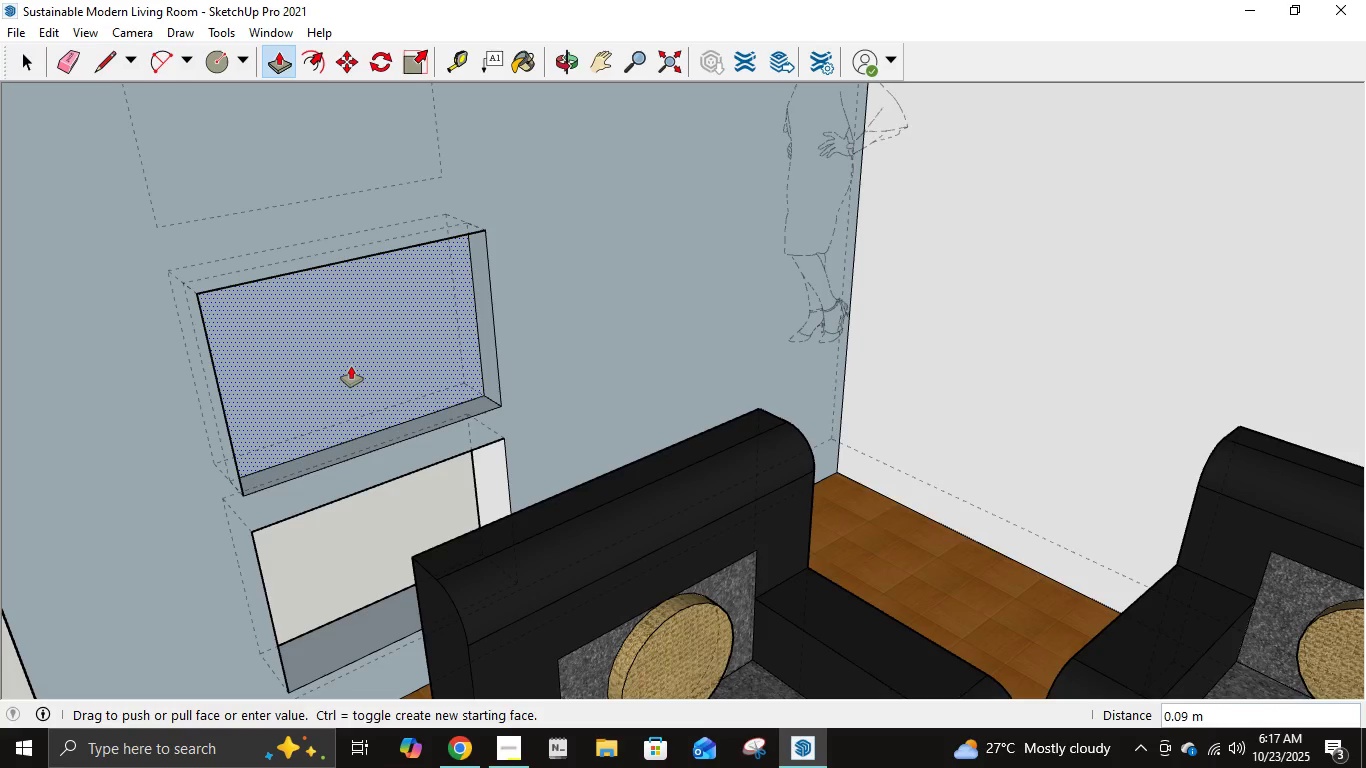 
key(NumpadDecimal)
 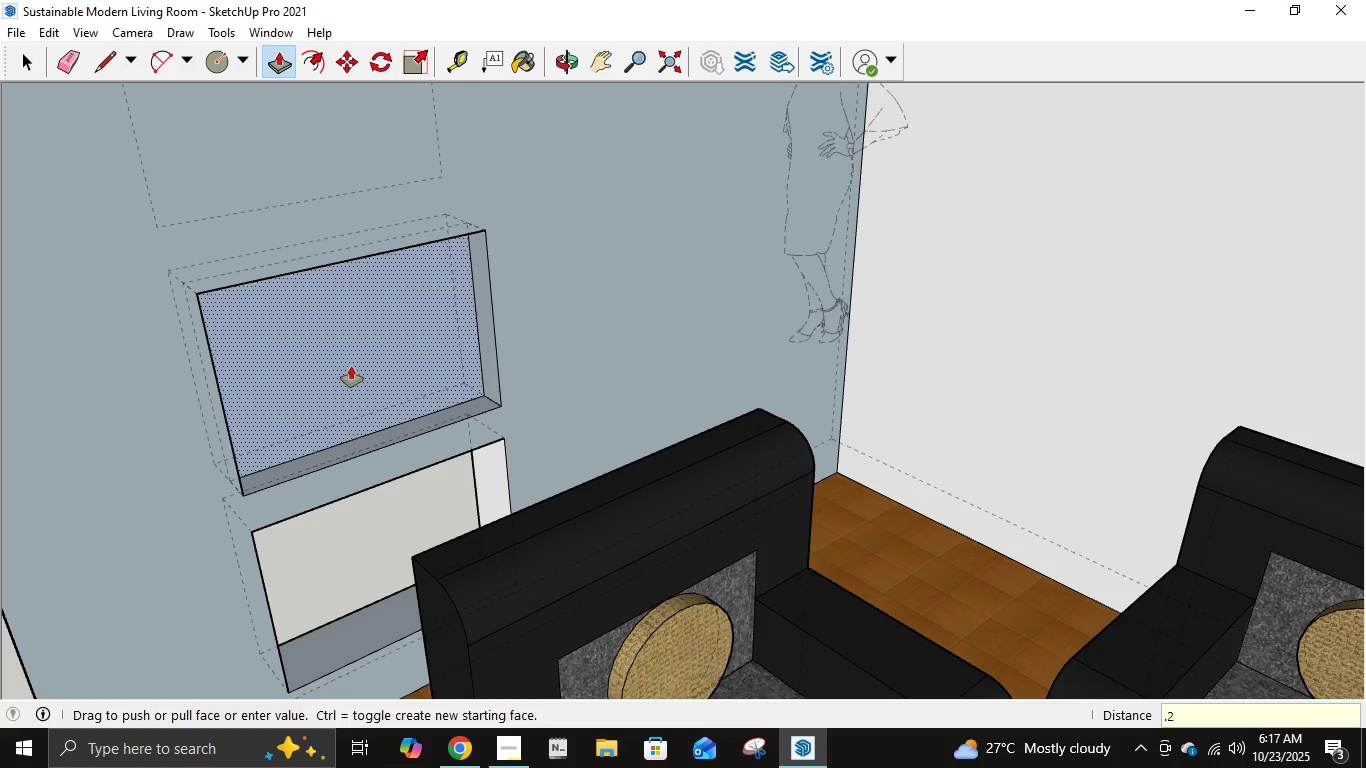 
key(Numpad2)
 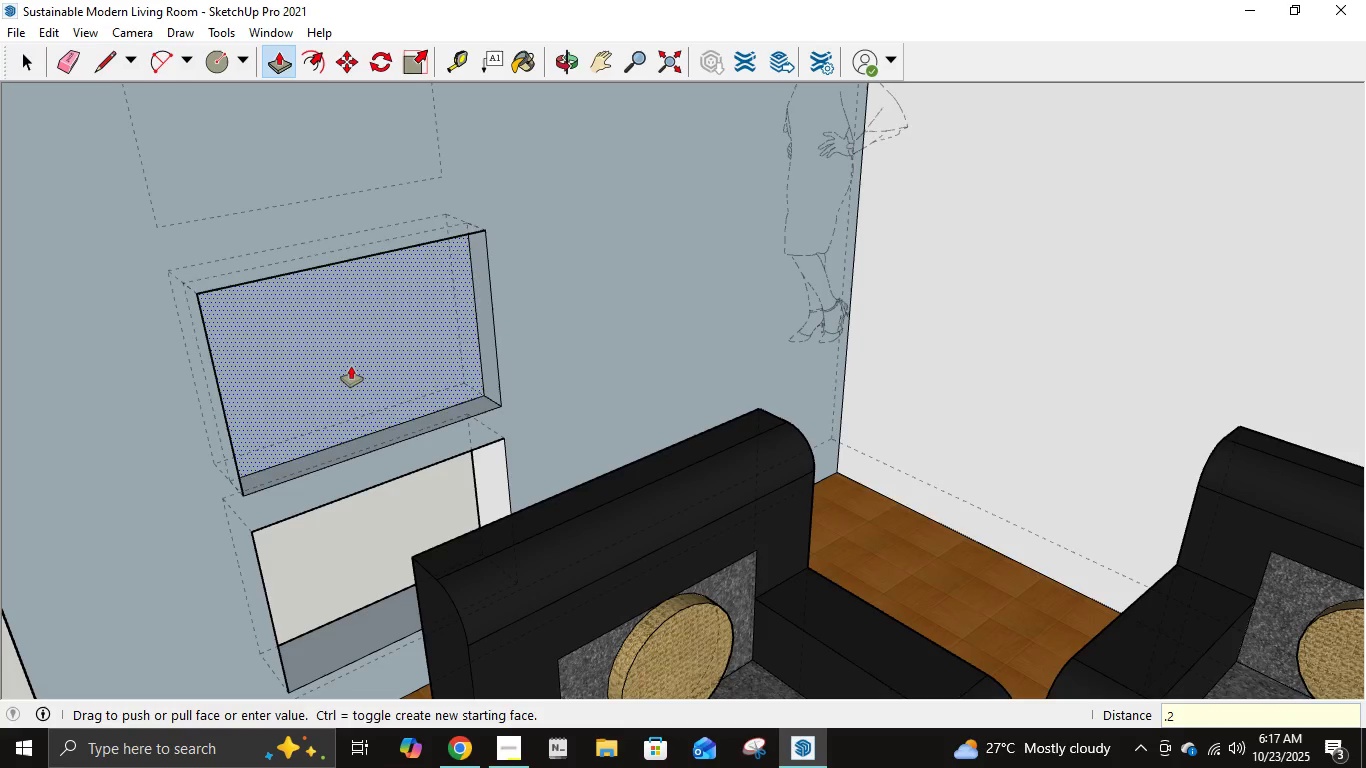 
key(NumpadEnter)
 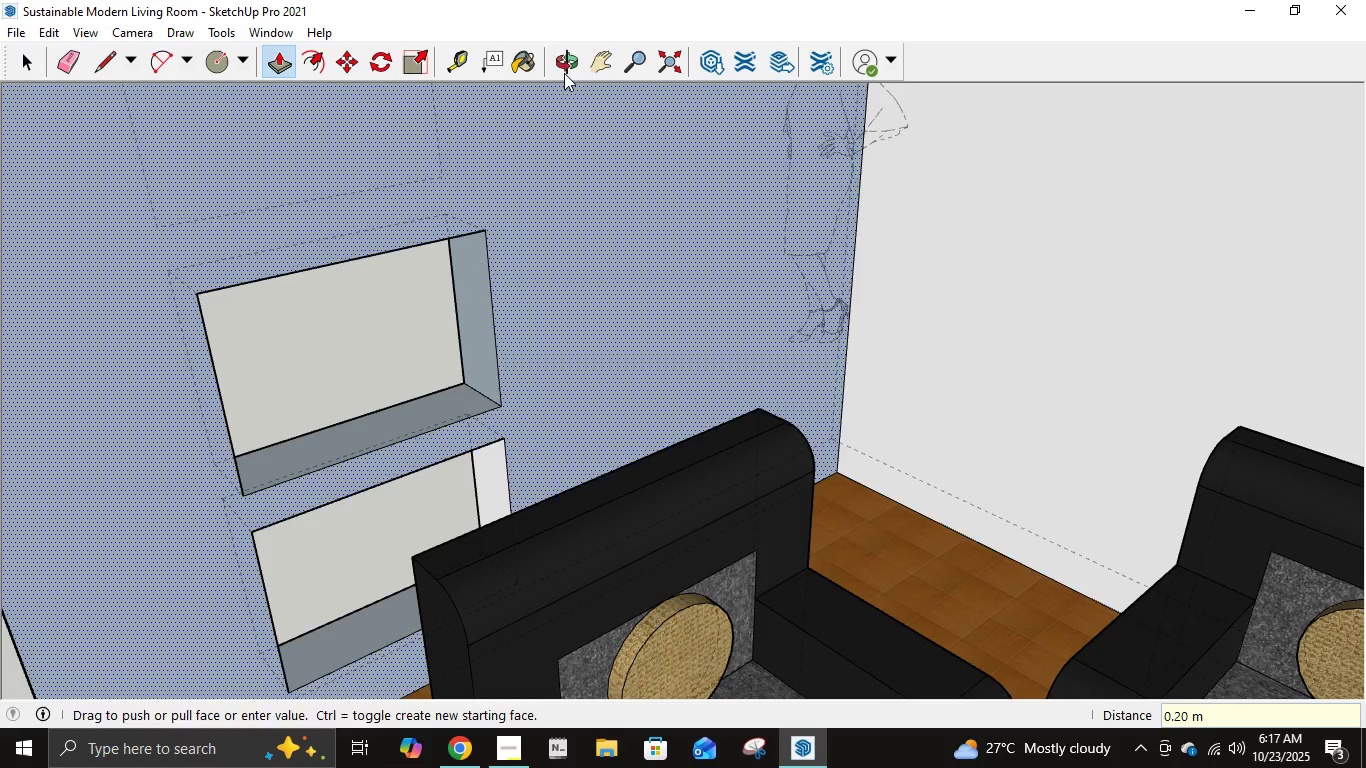 
left_click([599, 53])
 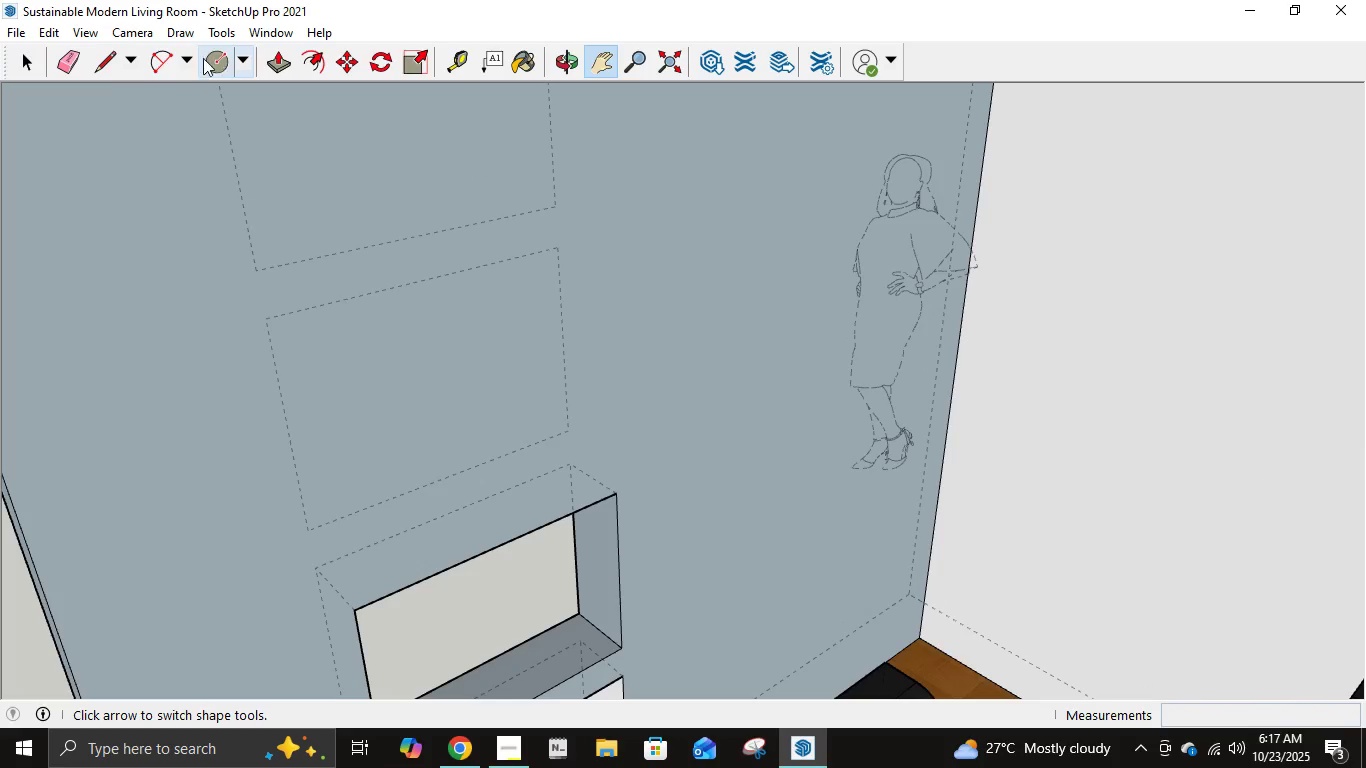 
left_click([112, 65])
 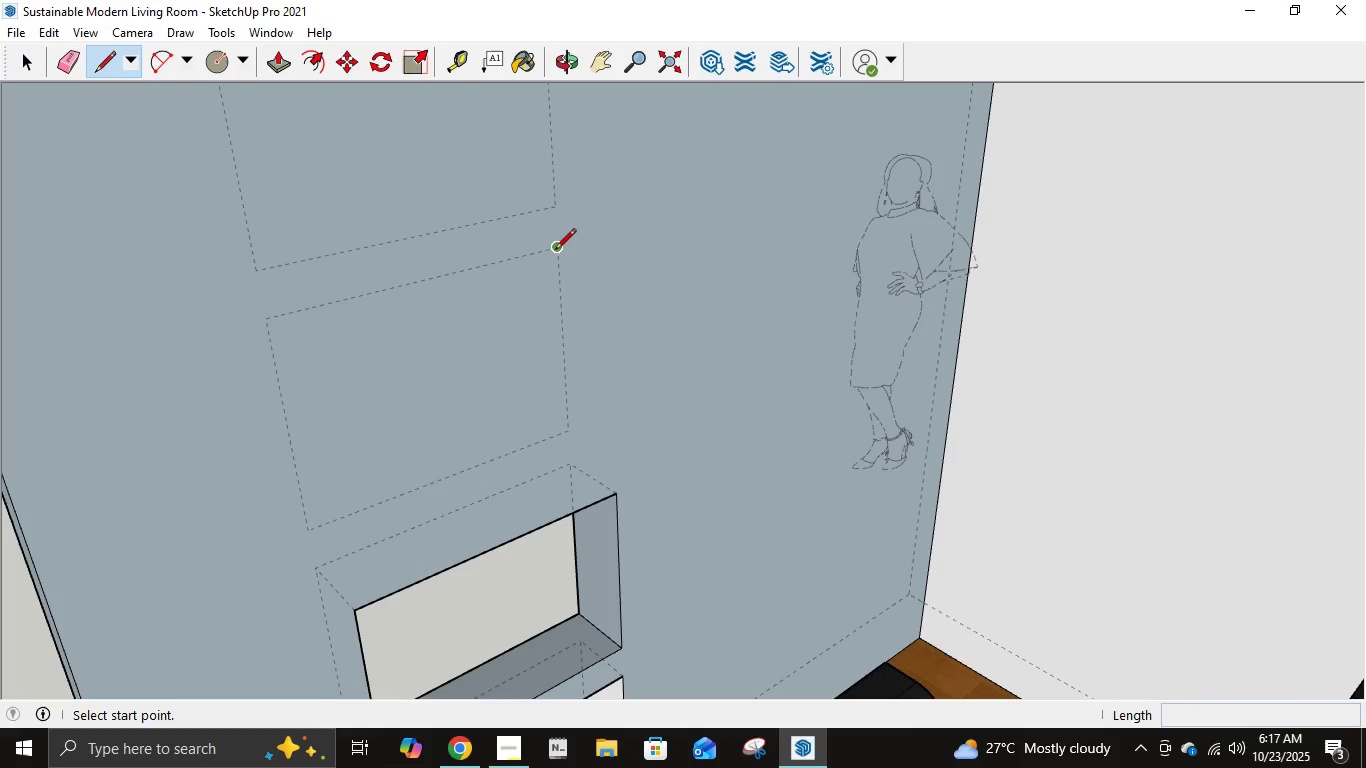 
left_click([556, 251])
 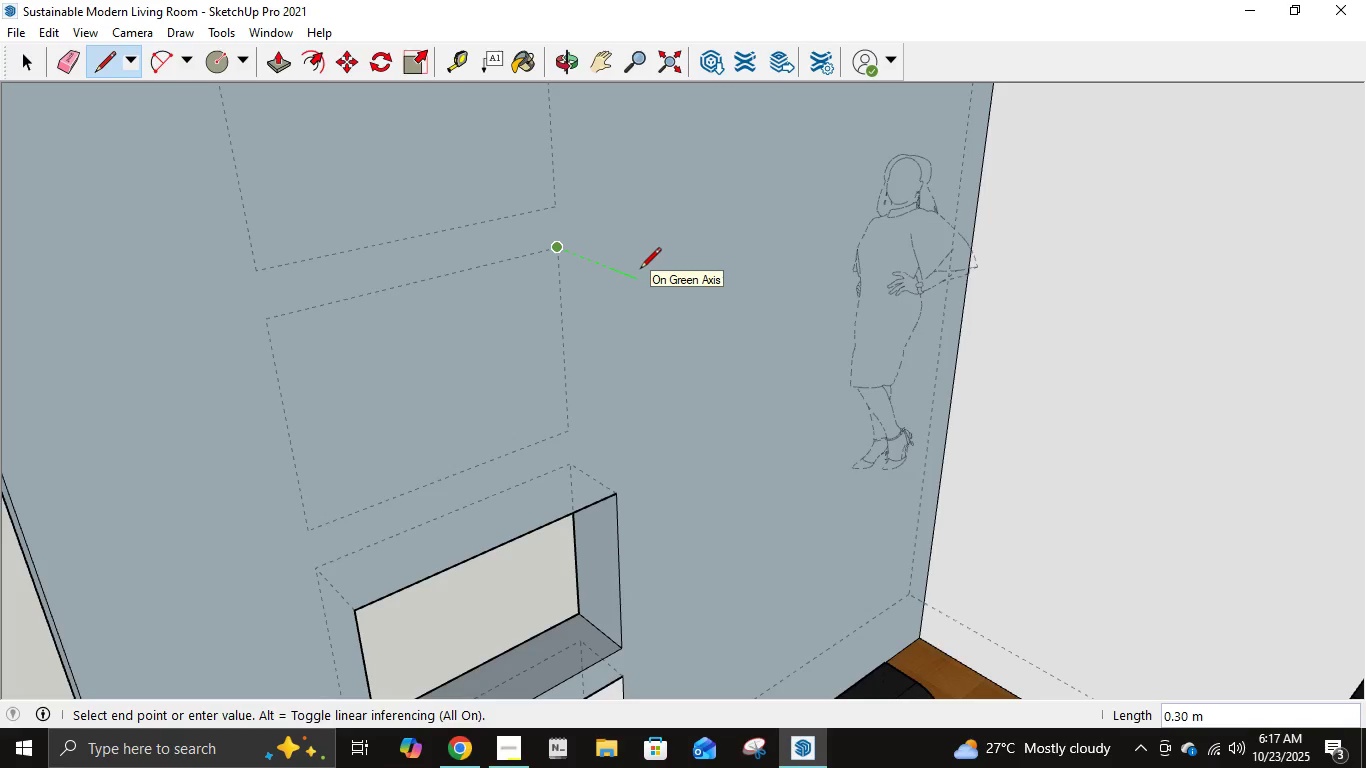 
key(NumpadDecimal)
 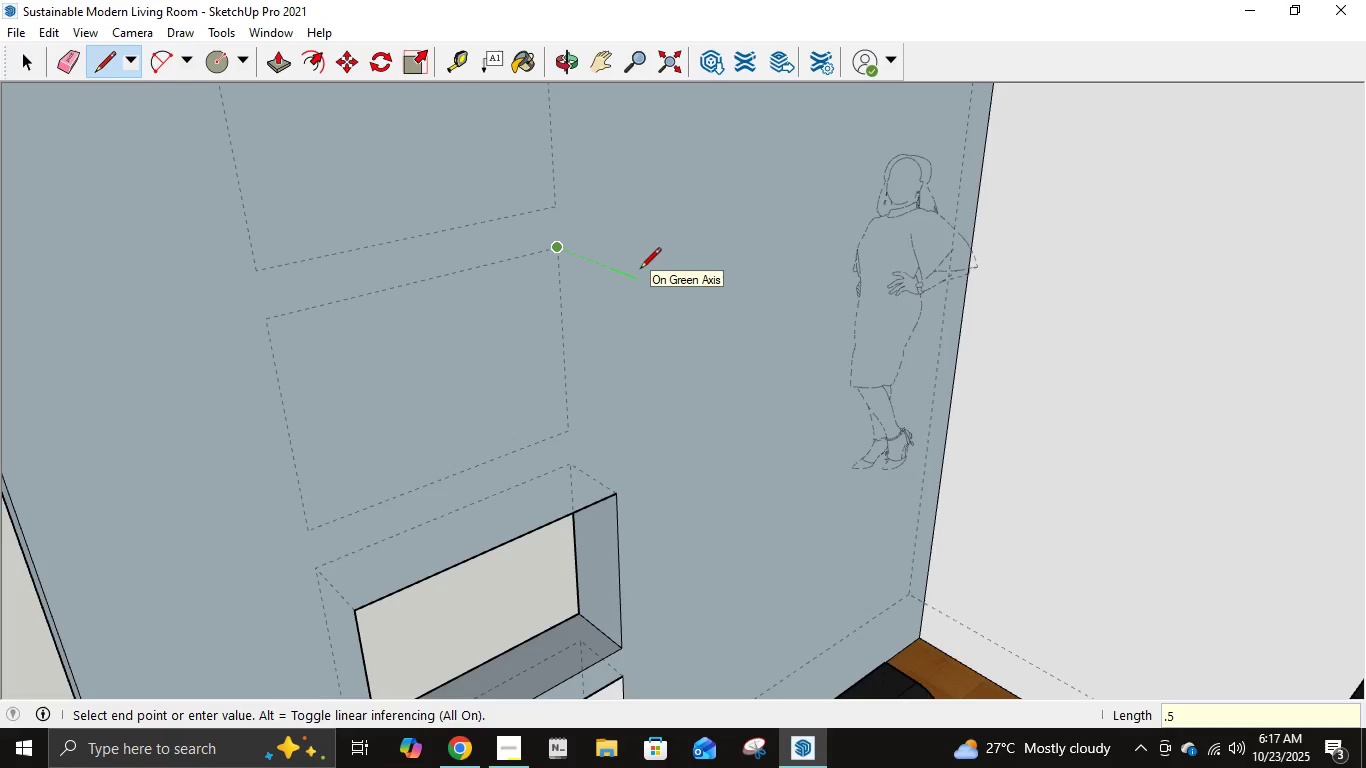 
key(Numpad5)
 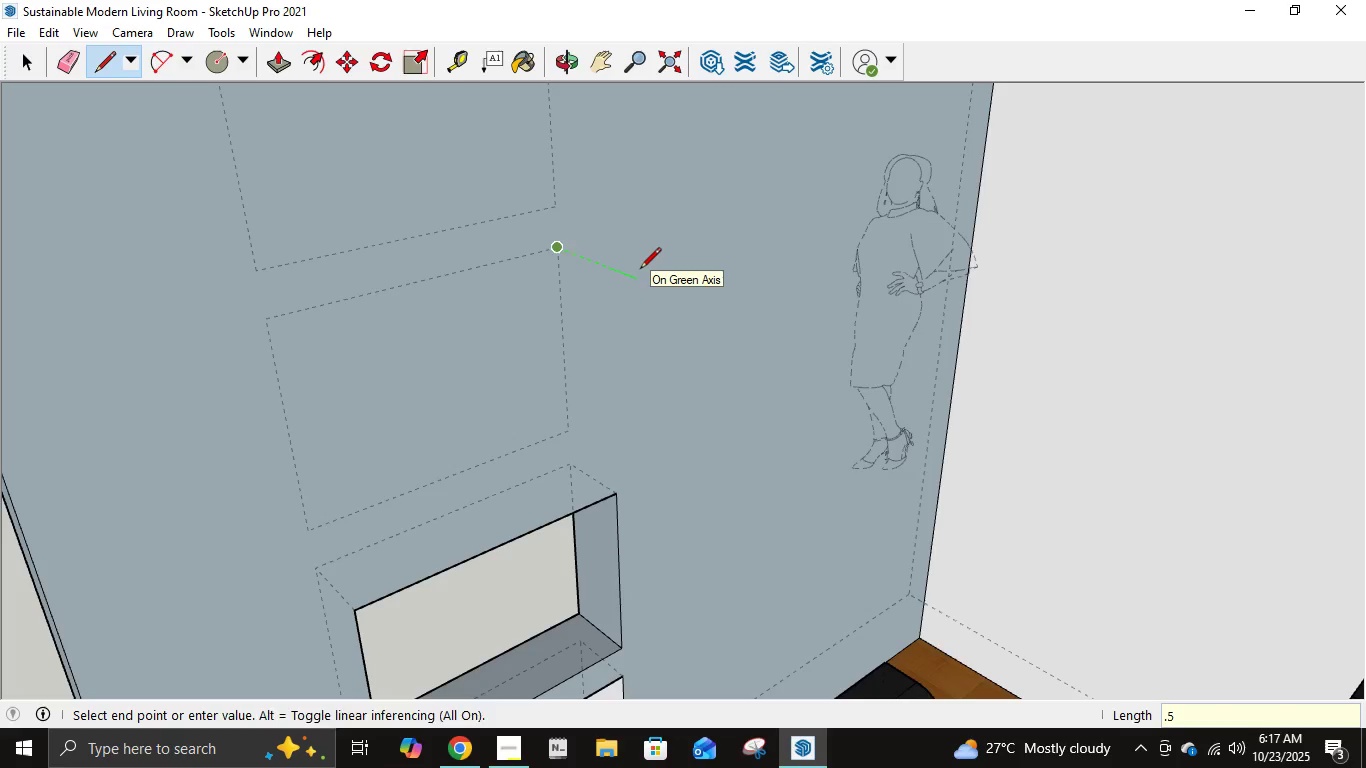 
key(NumpadEnter)
 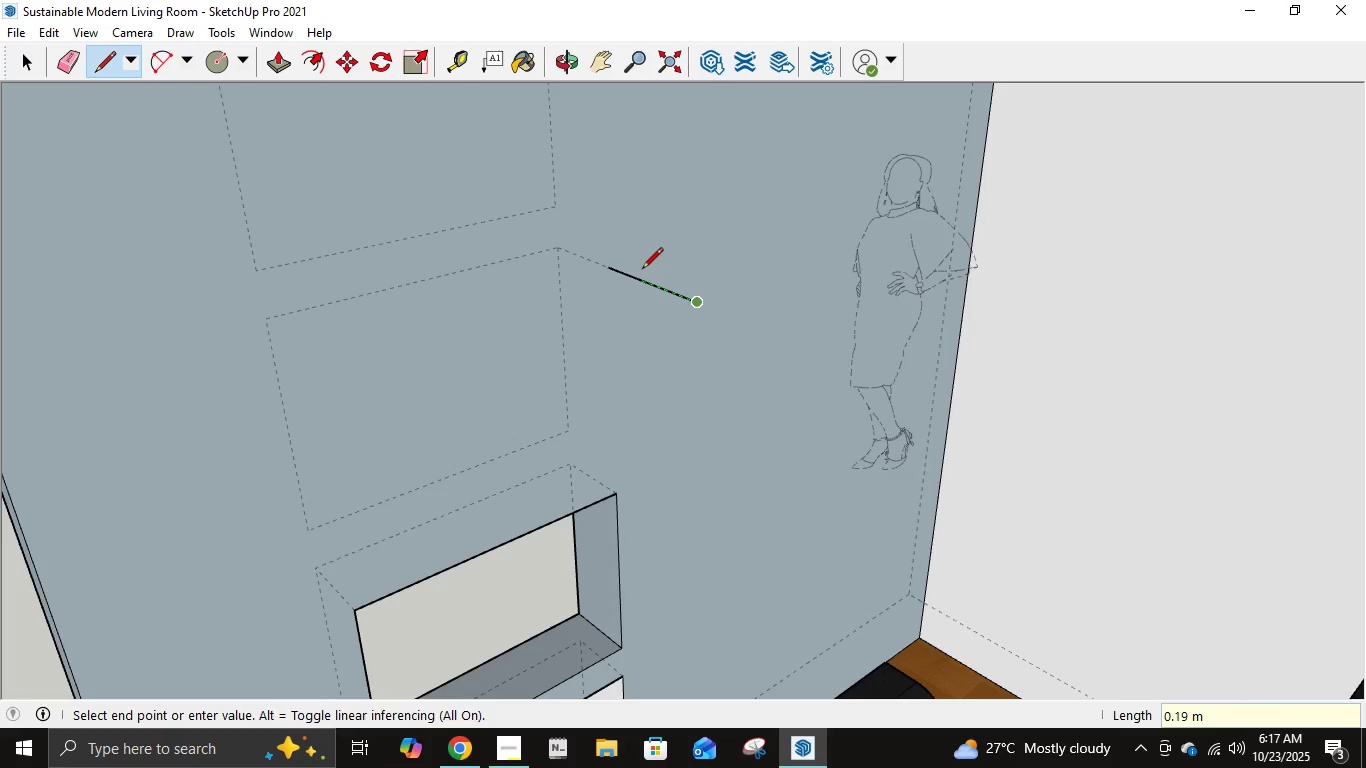 
key(Control+Z)
 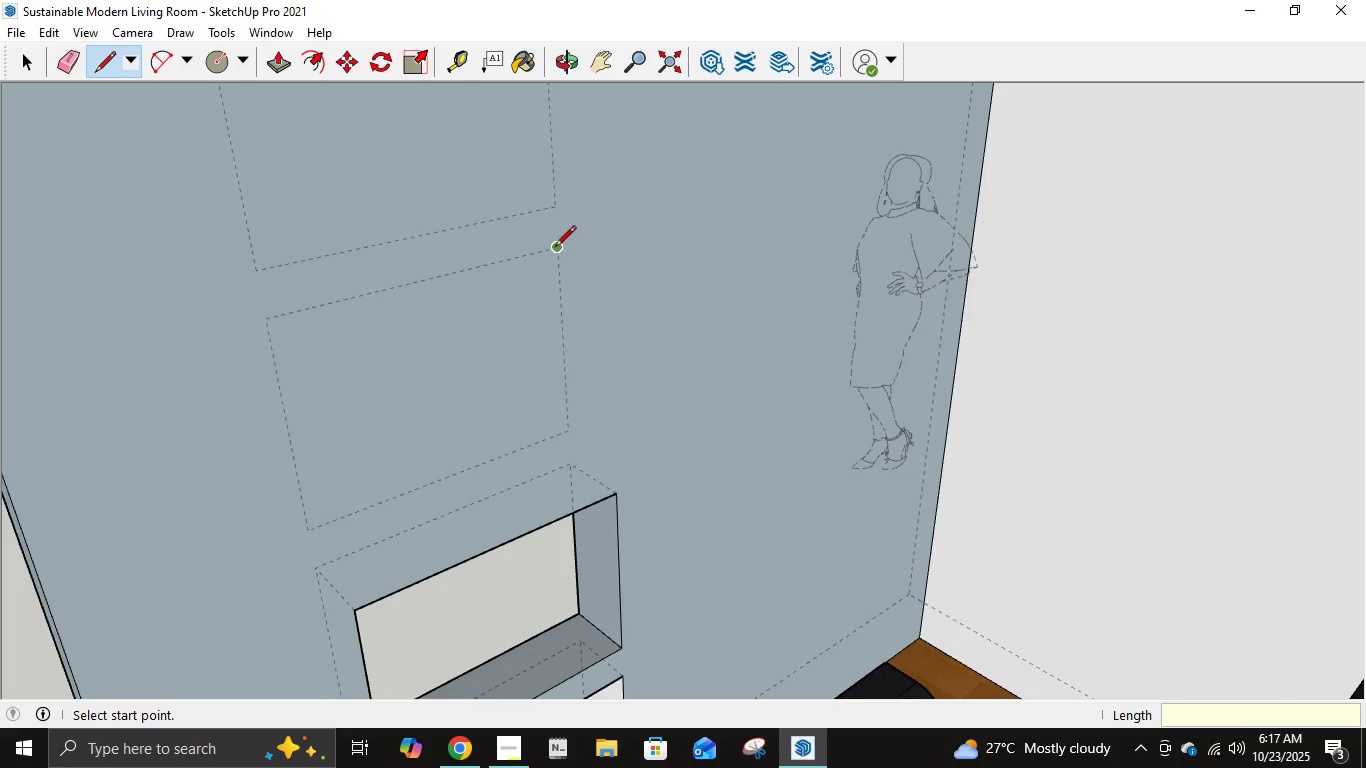 
left_click([555, 248])
 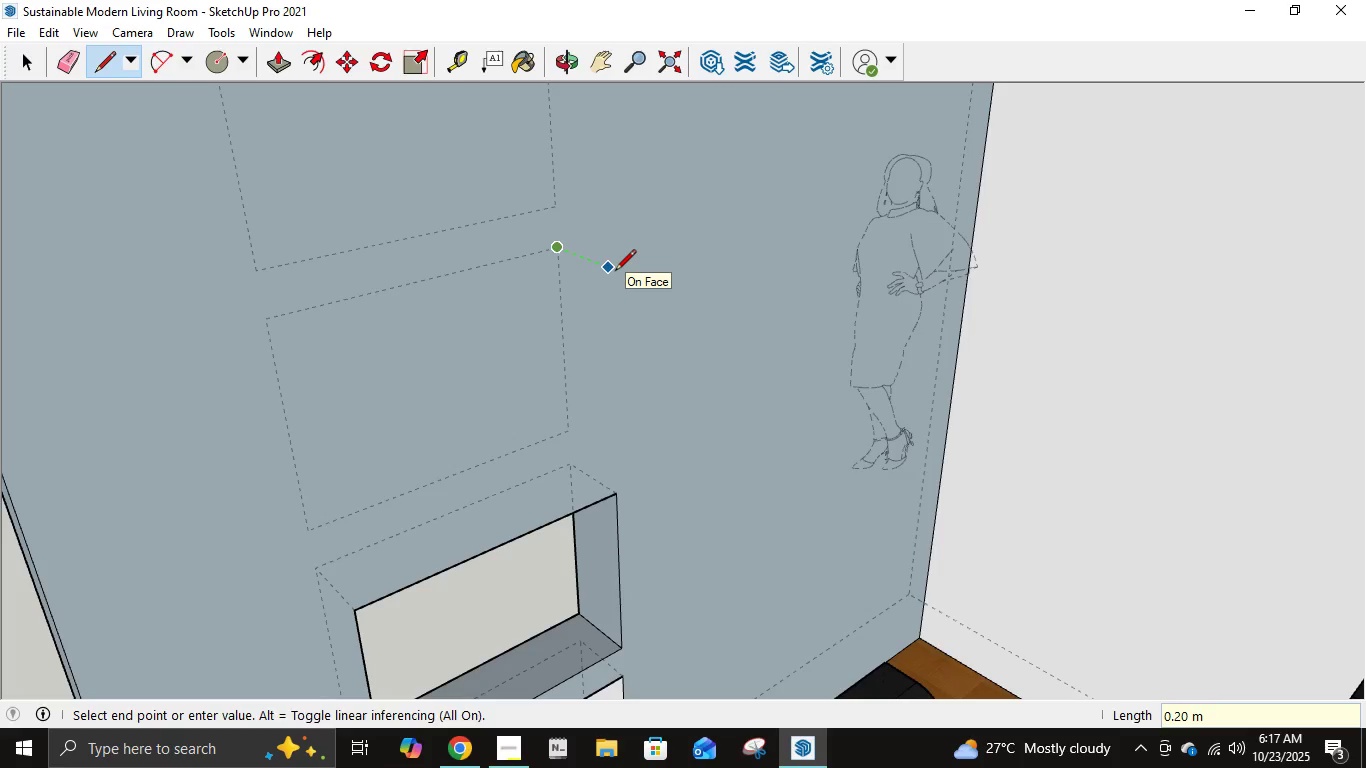 
key(NumpadDecimal)
 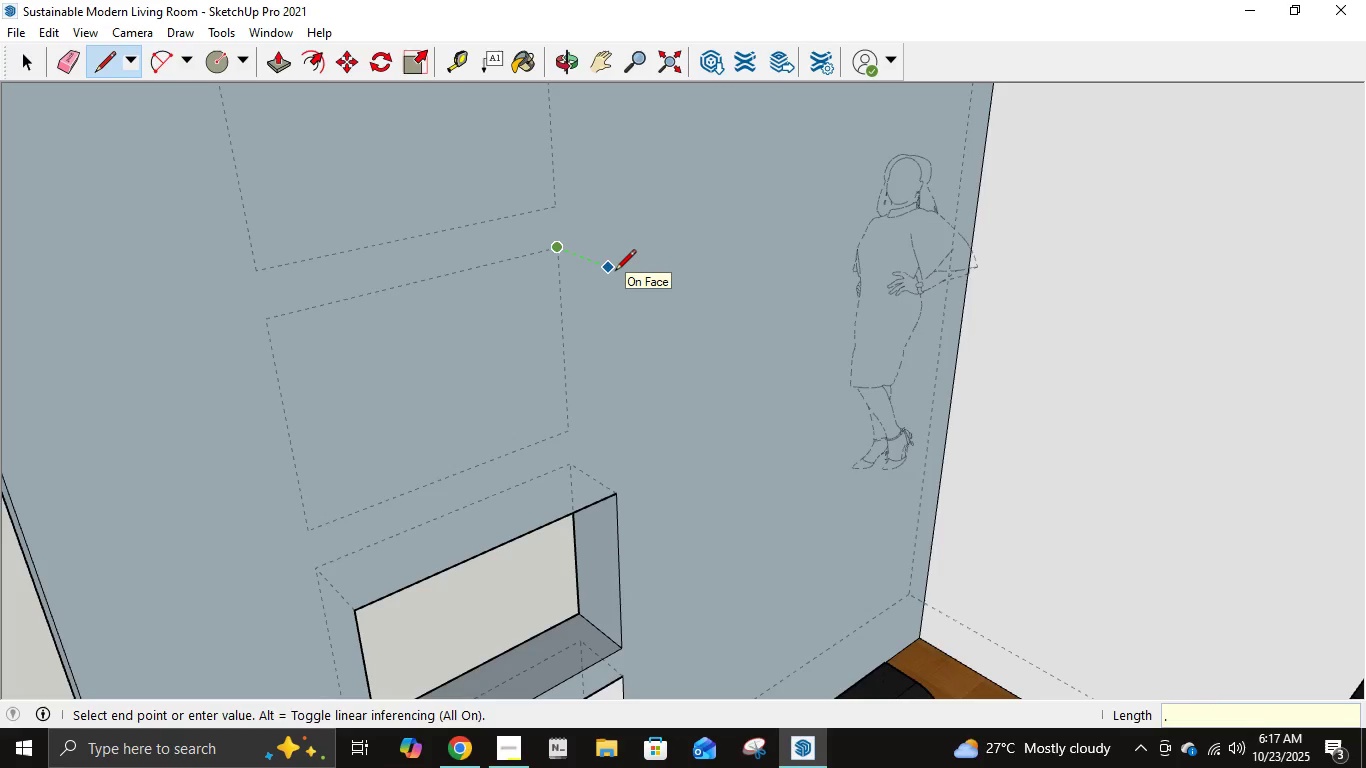 
key(Numpad2)
 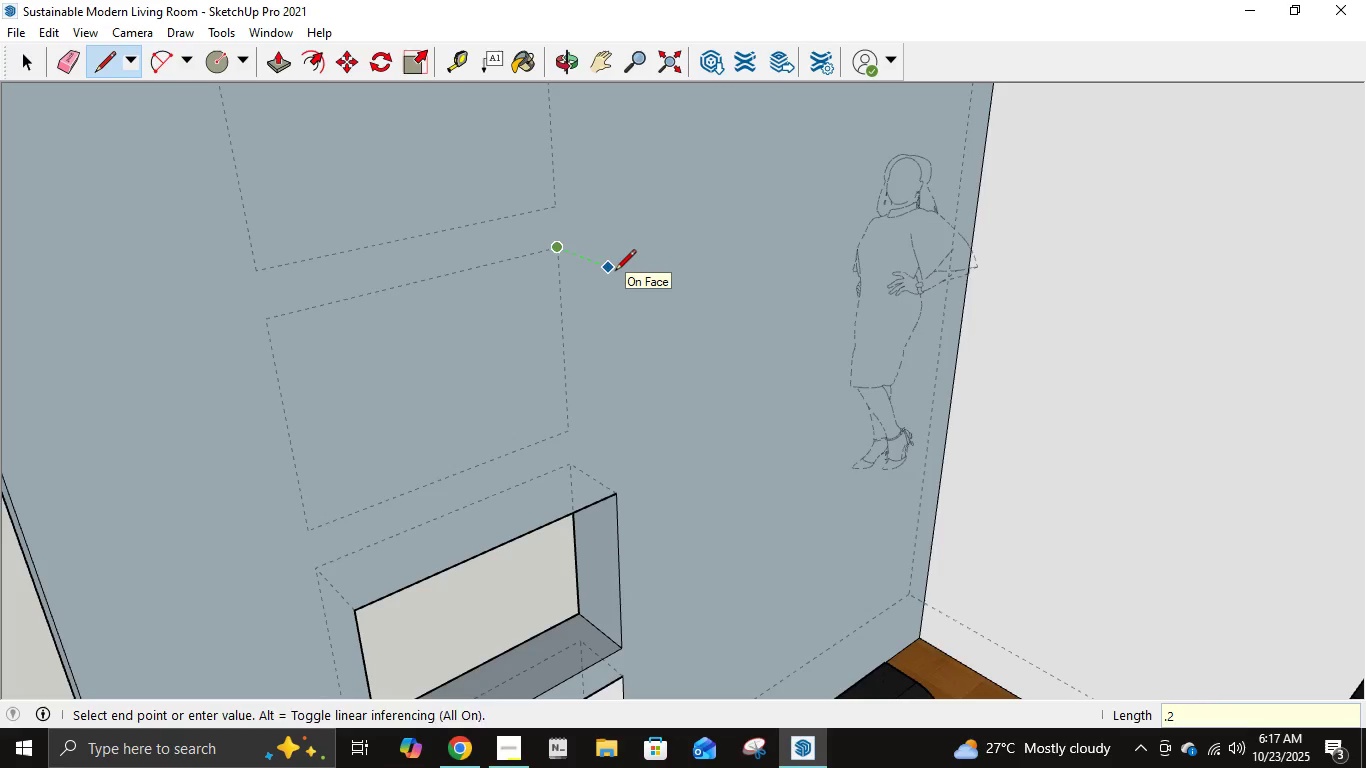 
key(NumpadEnter)
 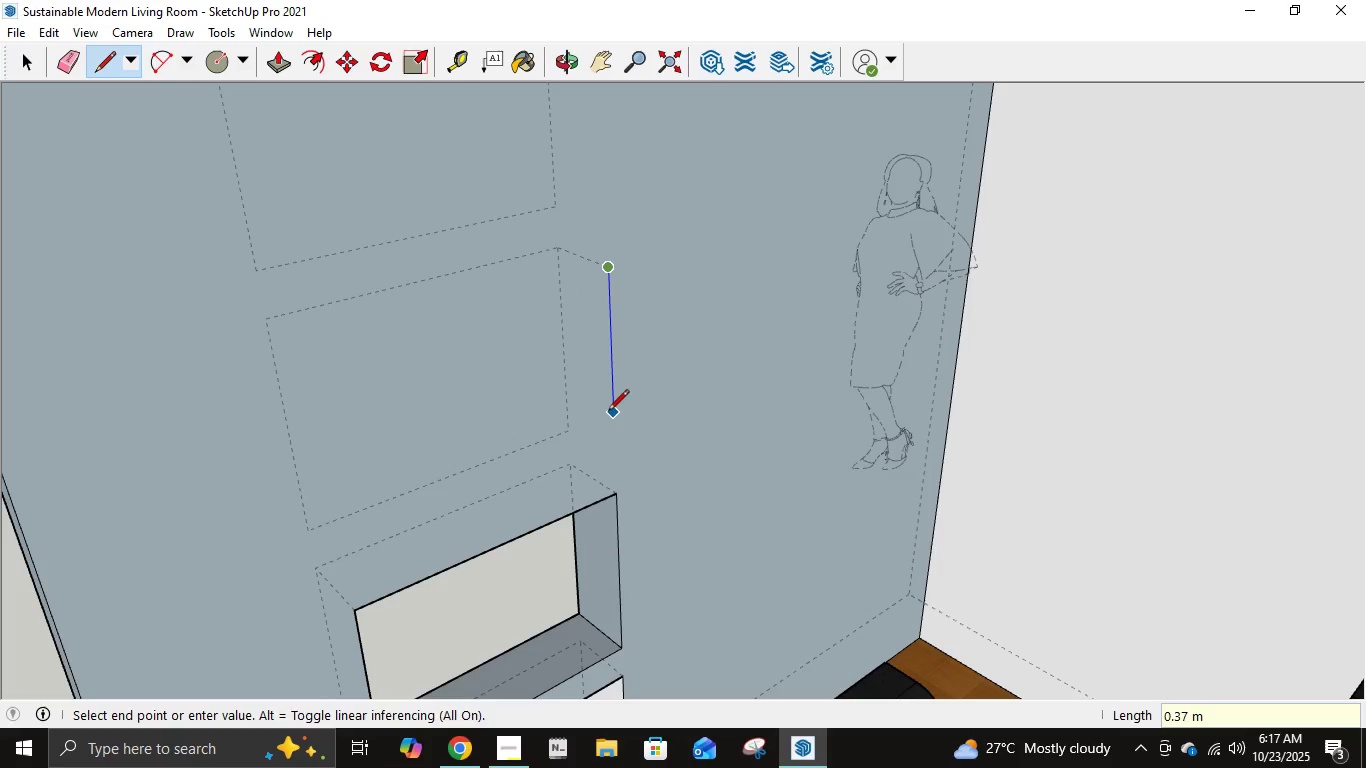 
key(NumpadDecimal)
 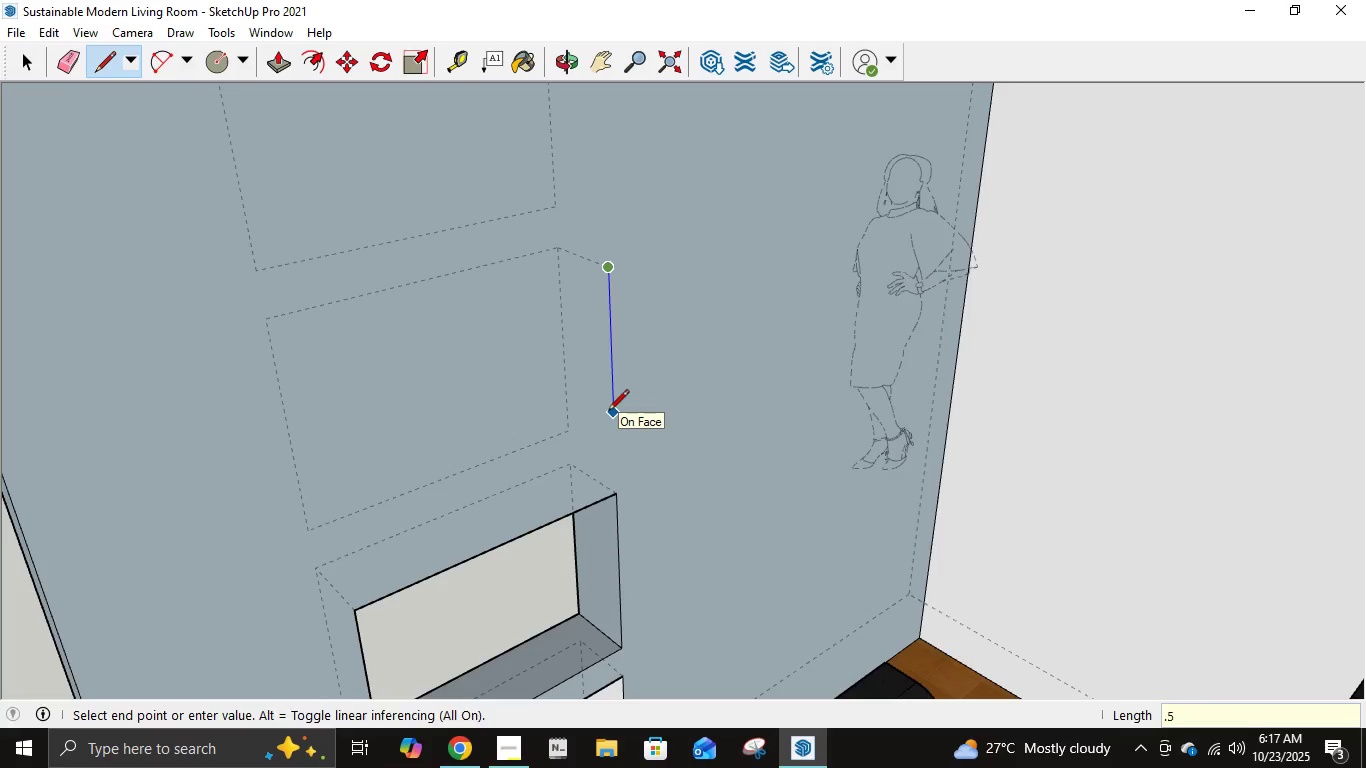 
key(Numpad5)
 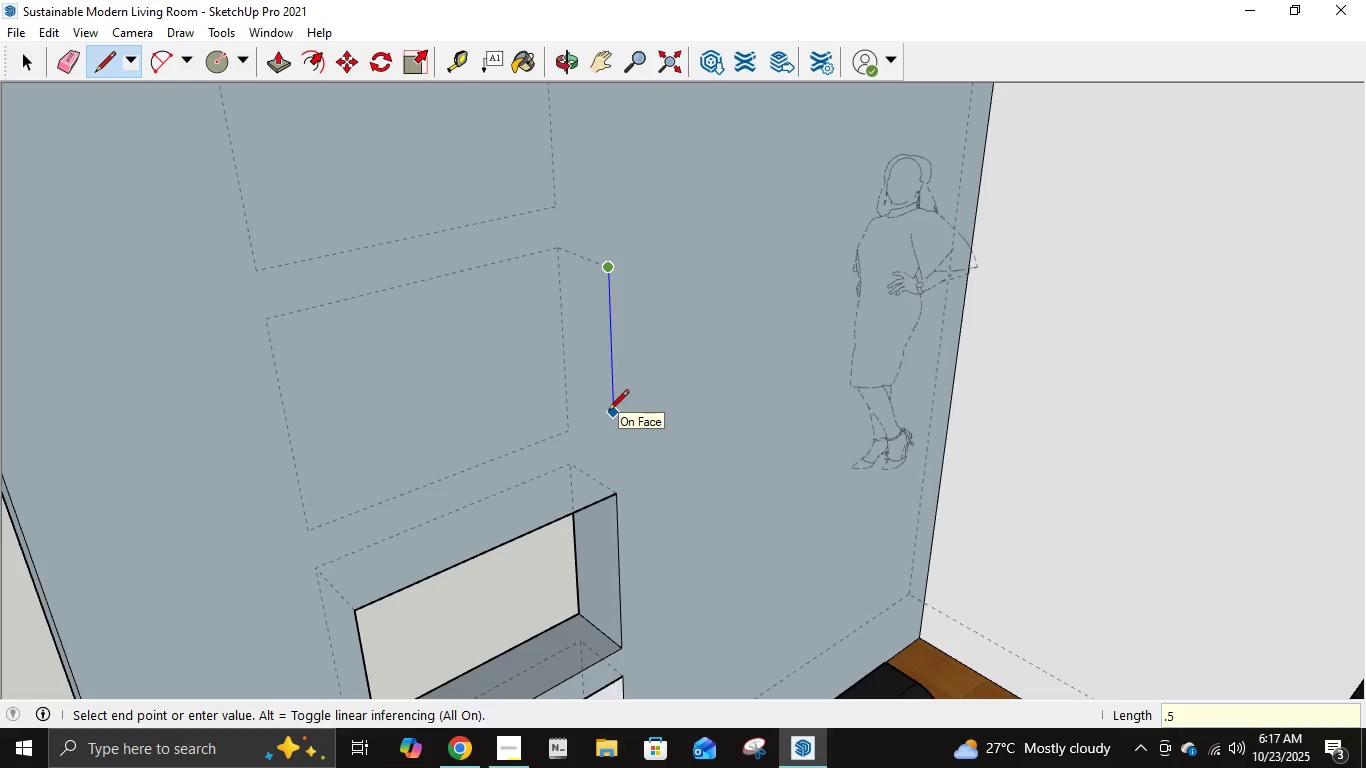 
key(NumpadEnter)
 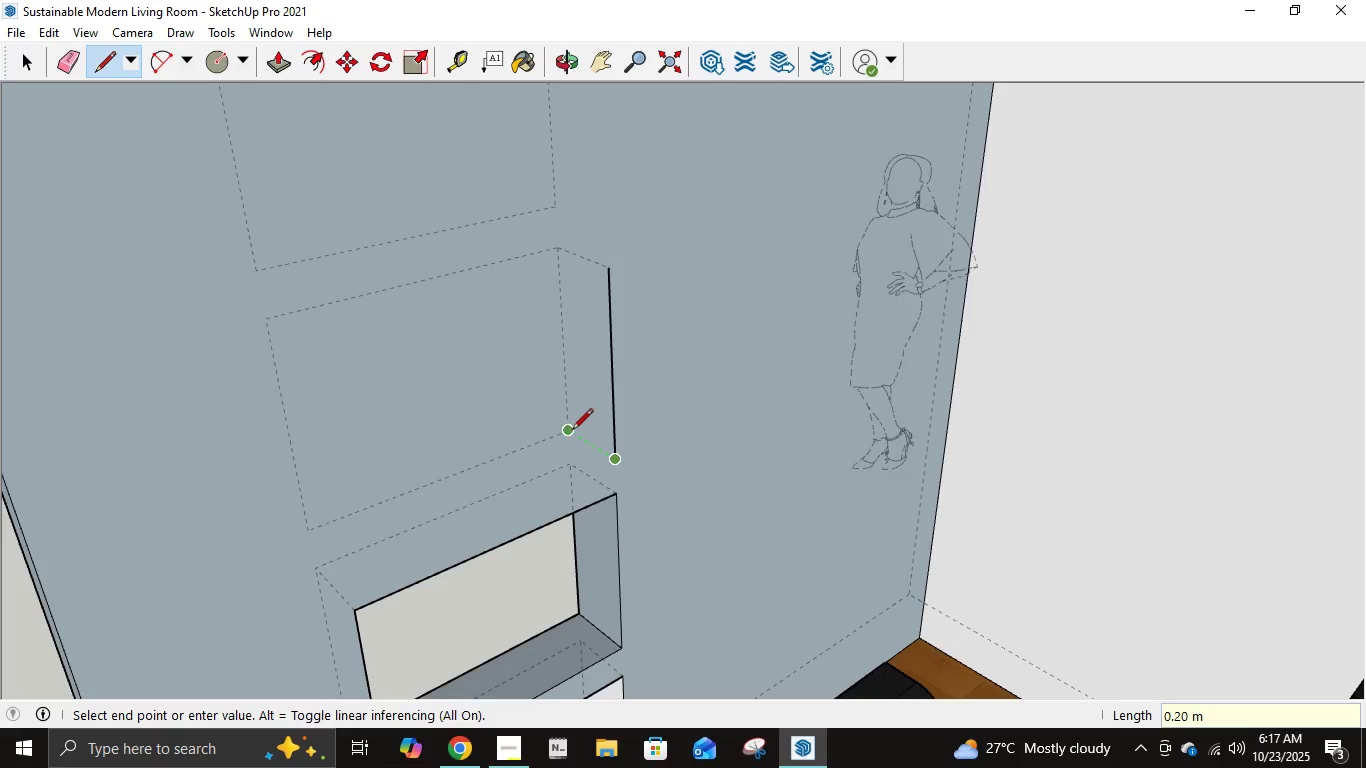 
left_click([567, 430])
 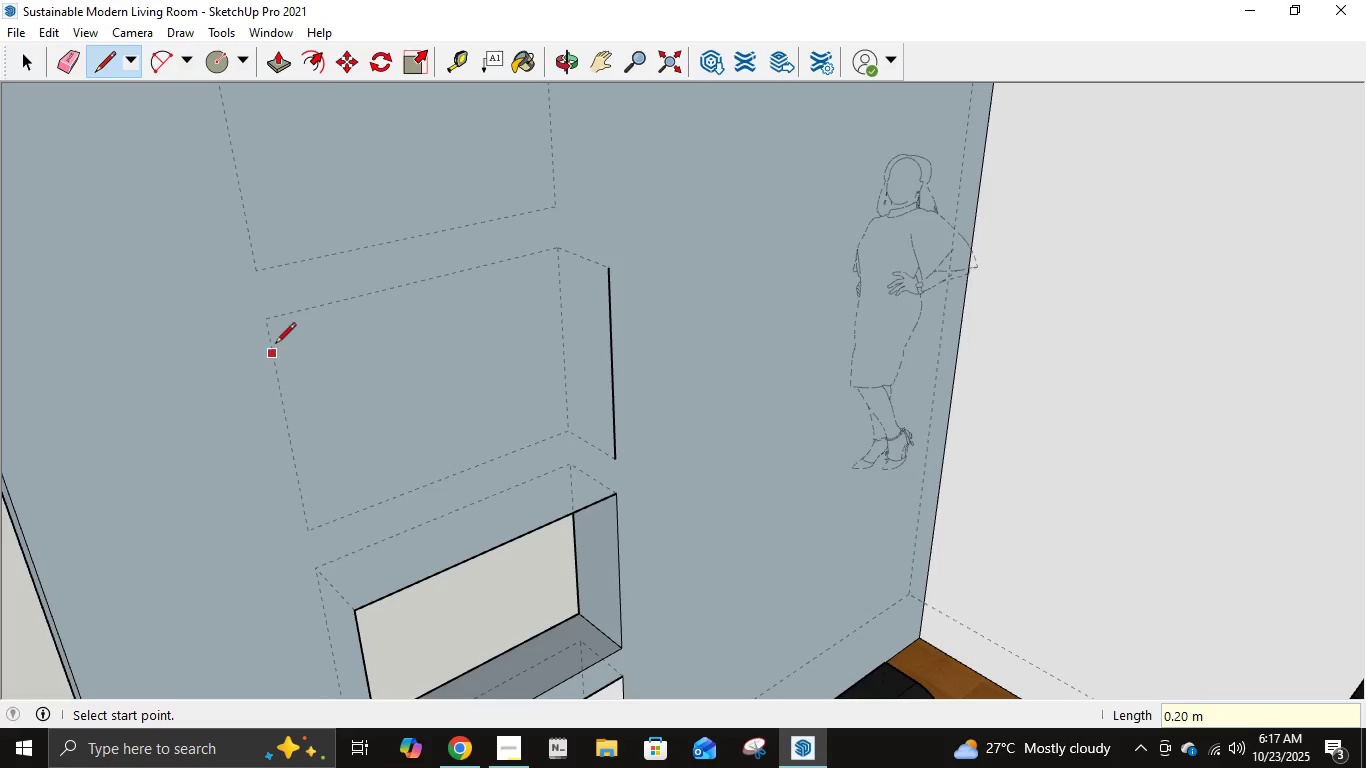 
left_click([270, 322])
 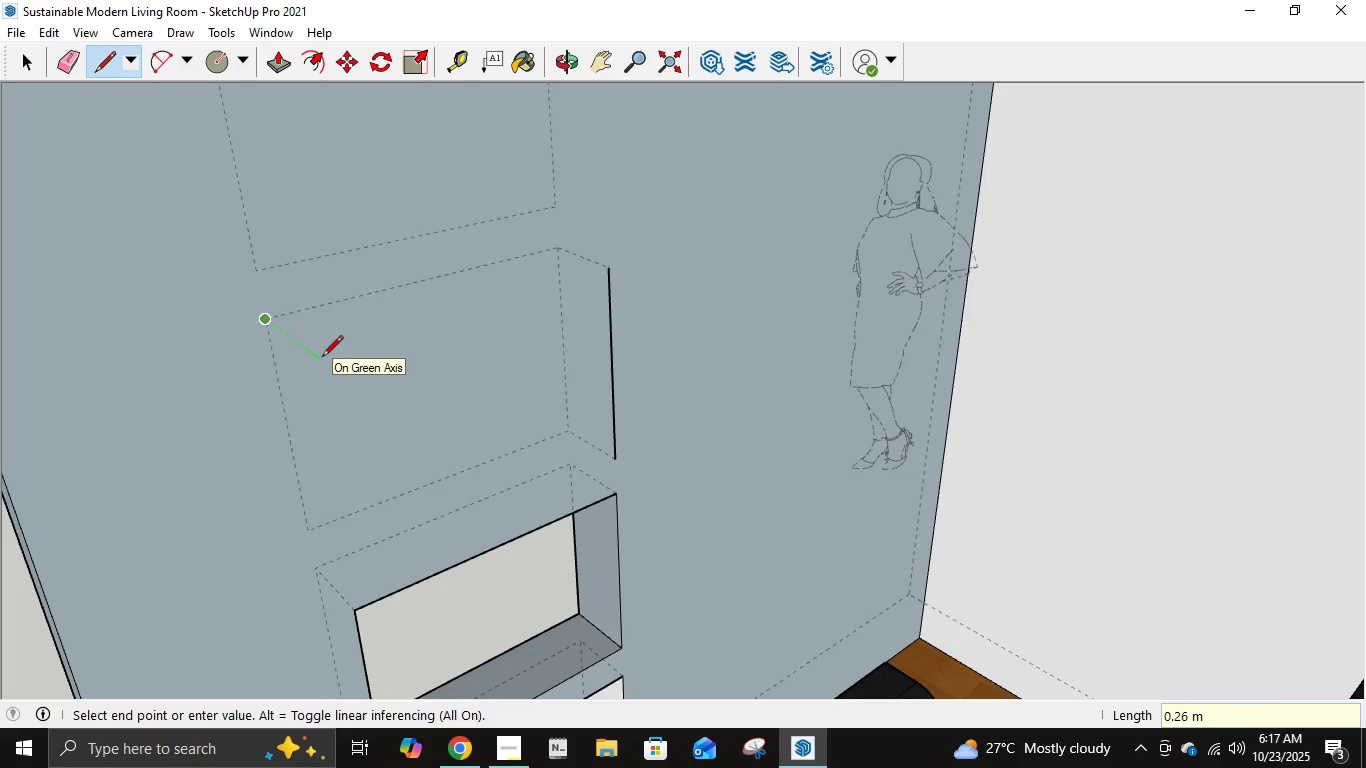 
key(NumpadDecimal)
 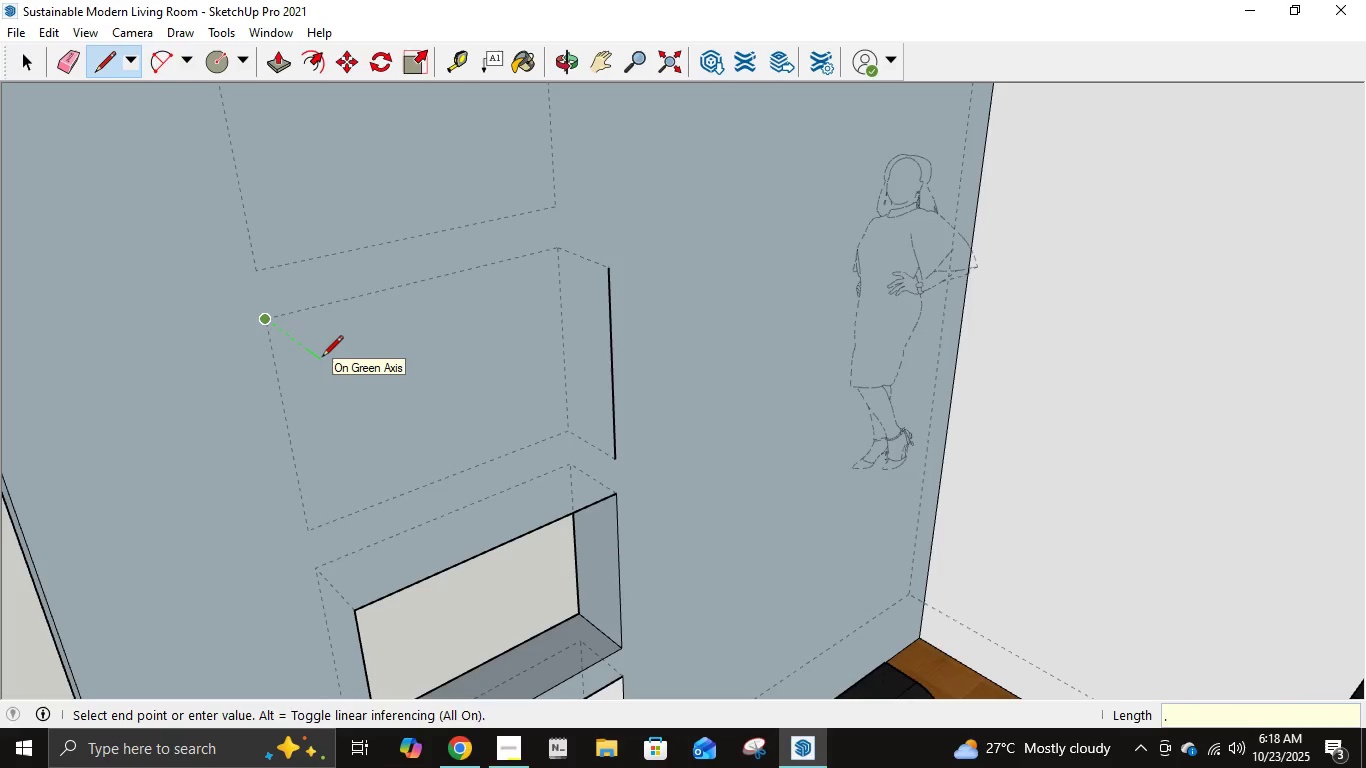 
key(Numpad2)
 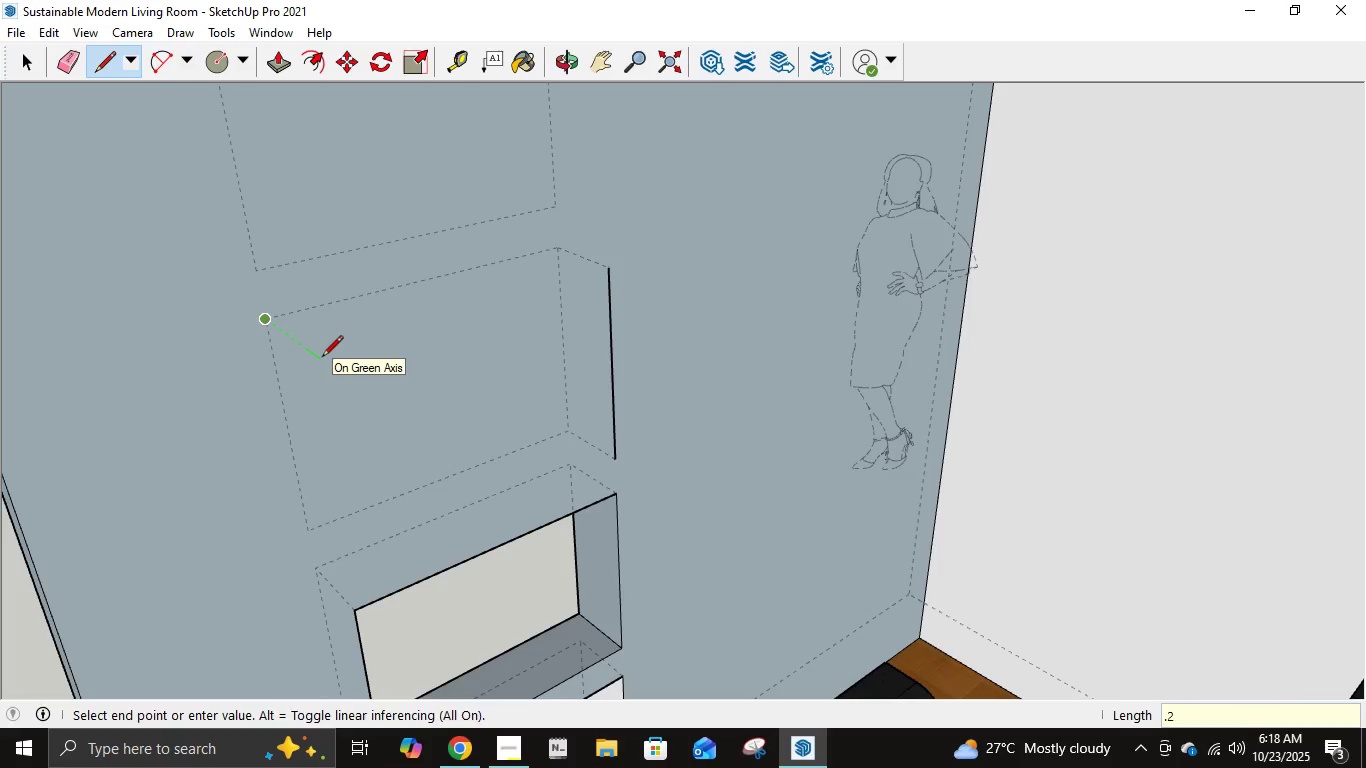 
key(NumpadEnter)
 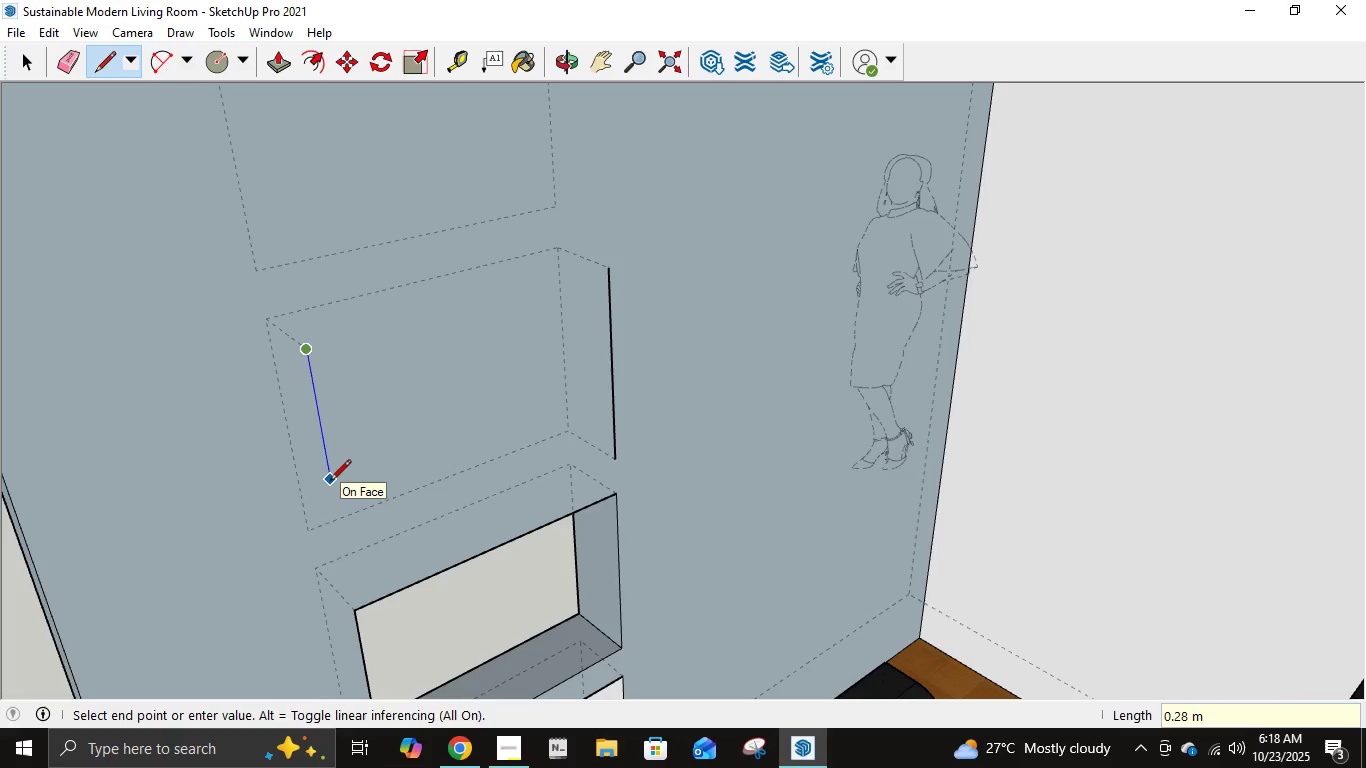 
key(NumpadDecimal)
 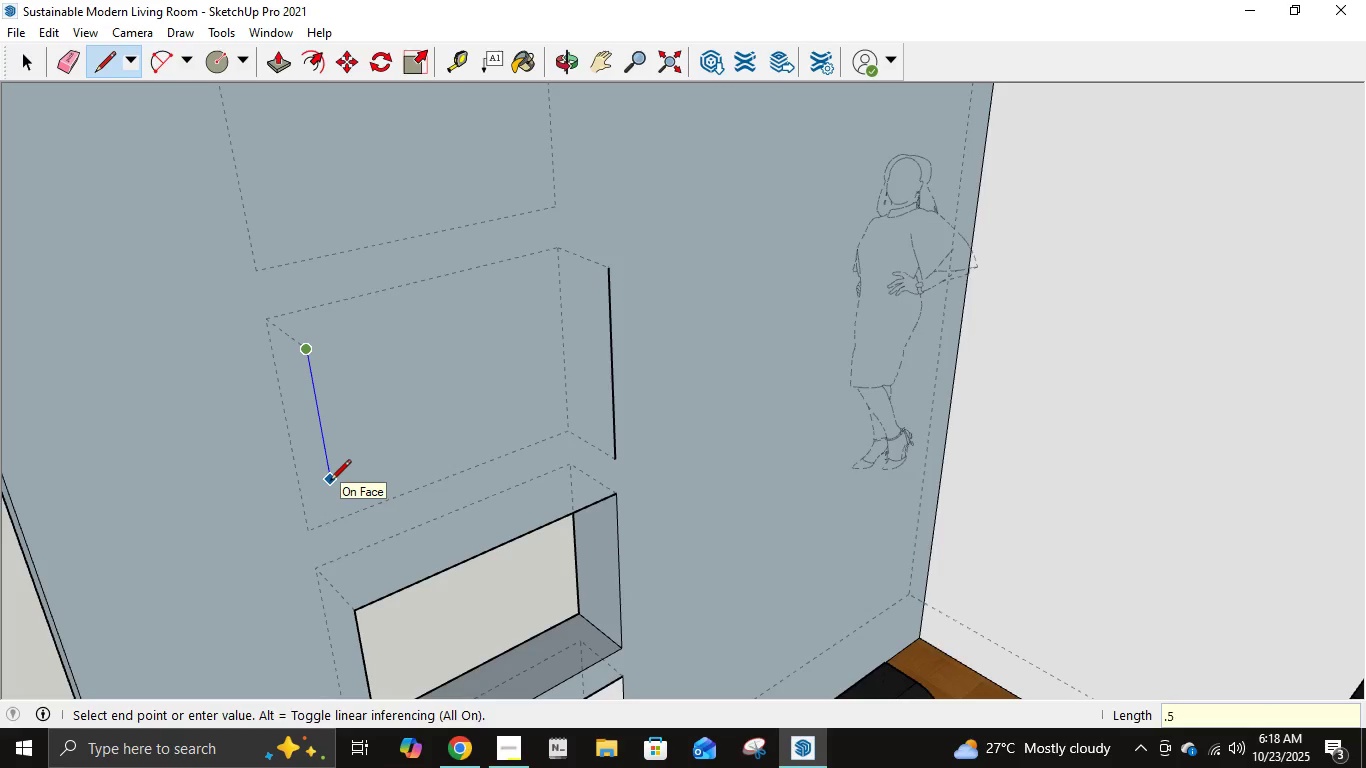 
key(Numpad5)
 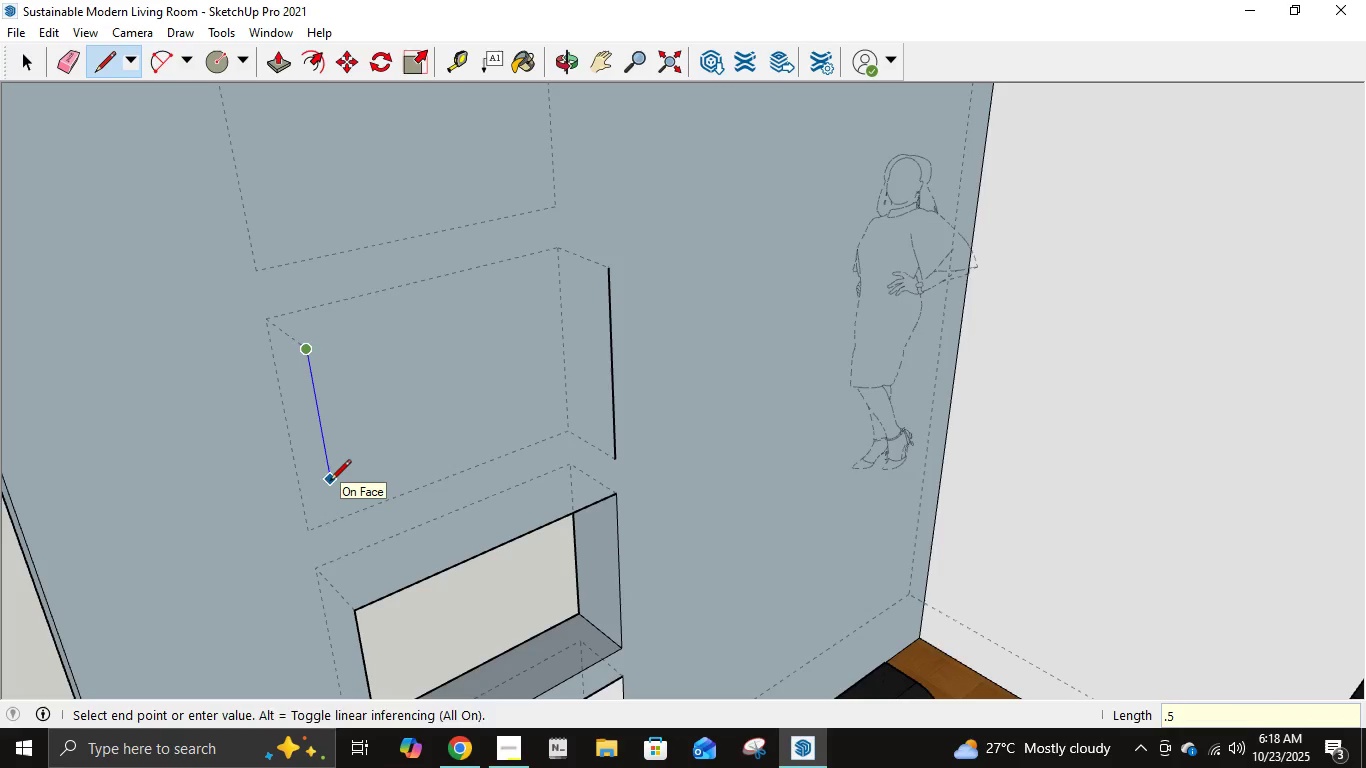 
key(NumpadEnter)
 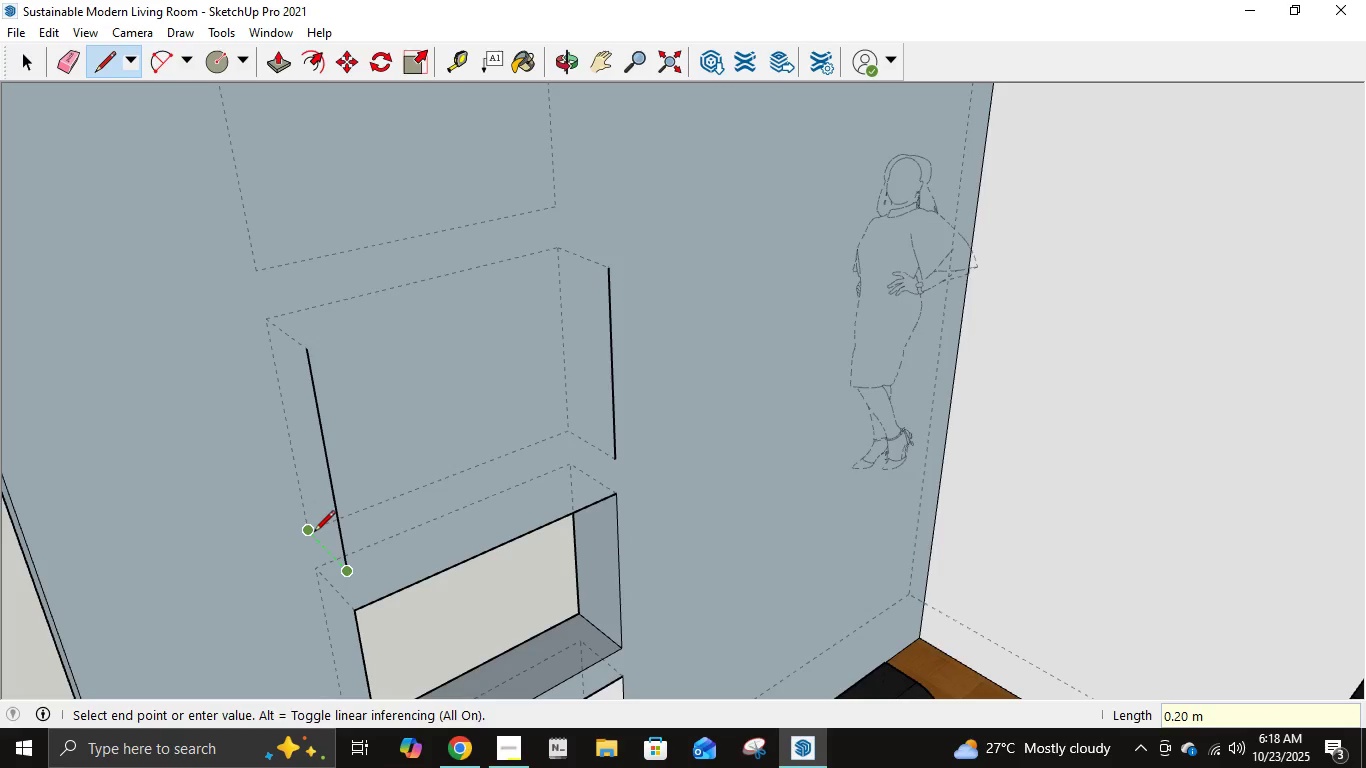 
left_click([313, 532])
 